 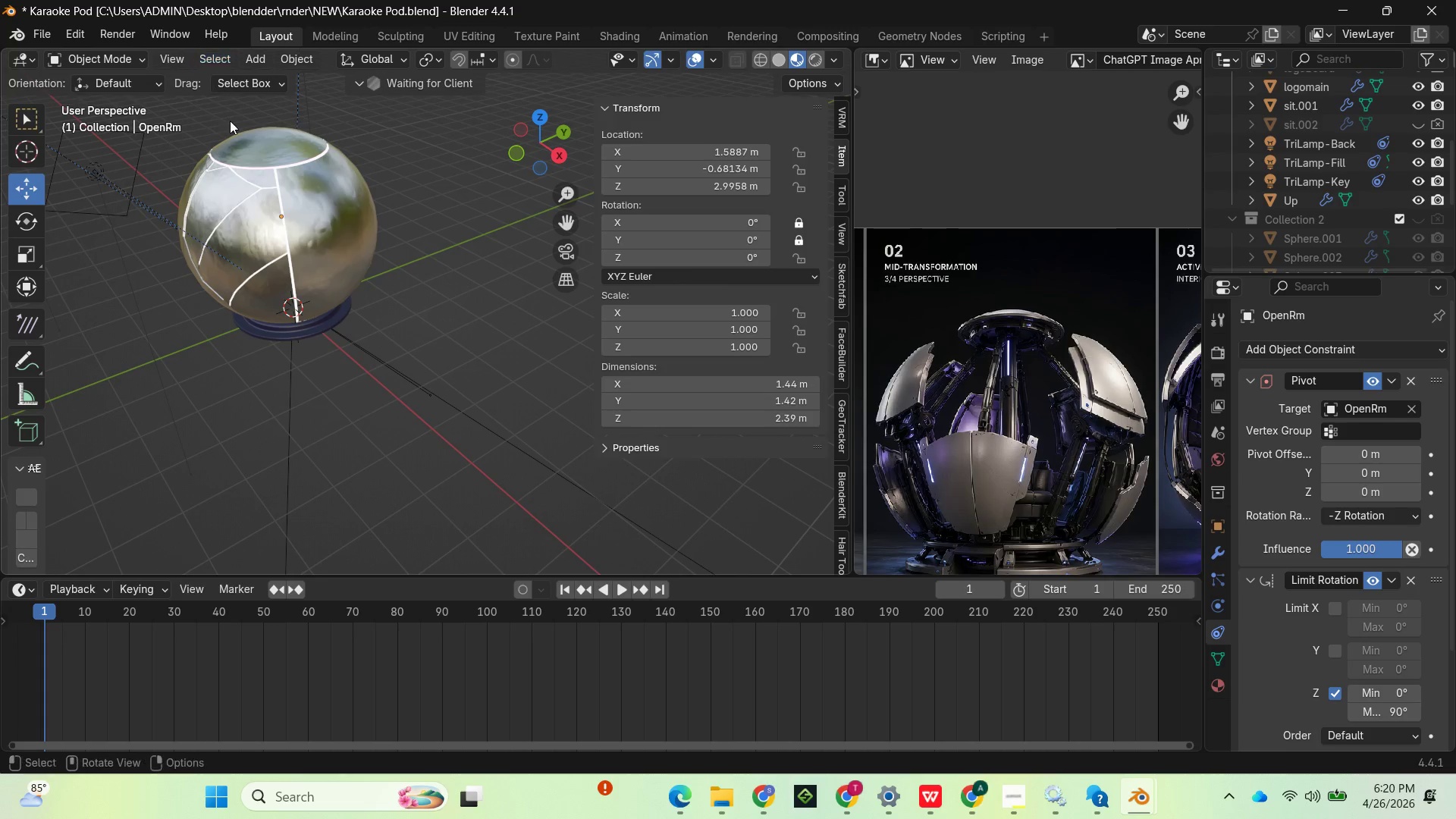 
left_click_drag(start_coordinate=[523, 165], to_coordinate=[660, 122])
 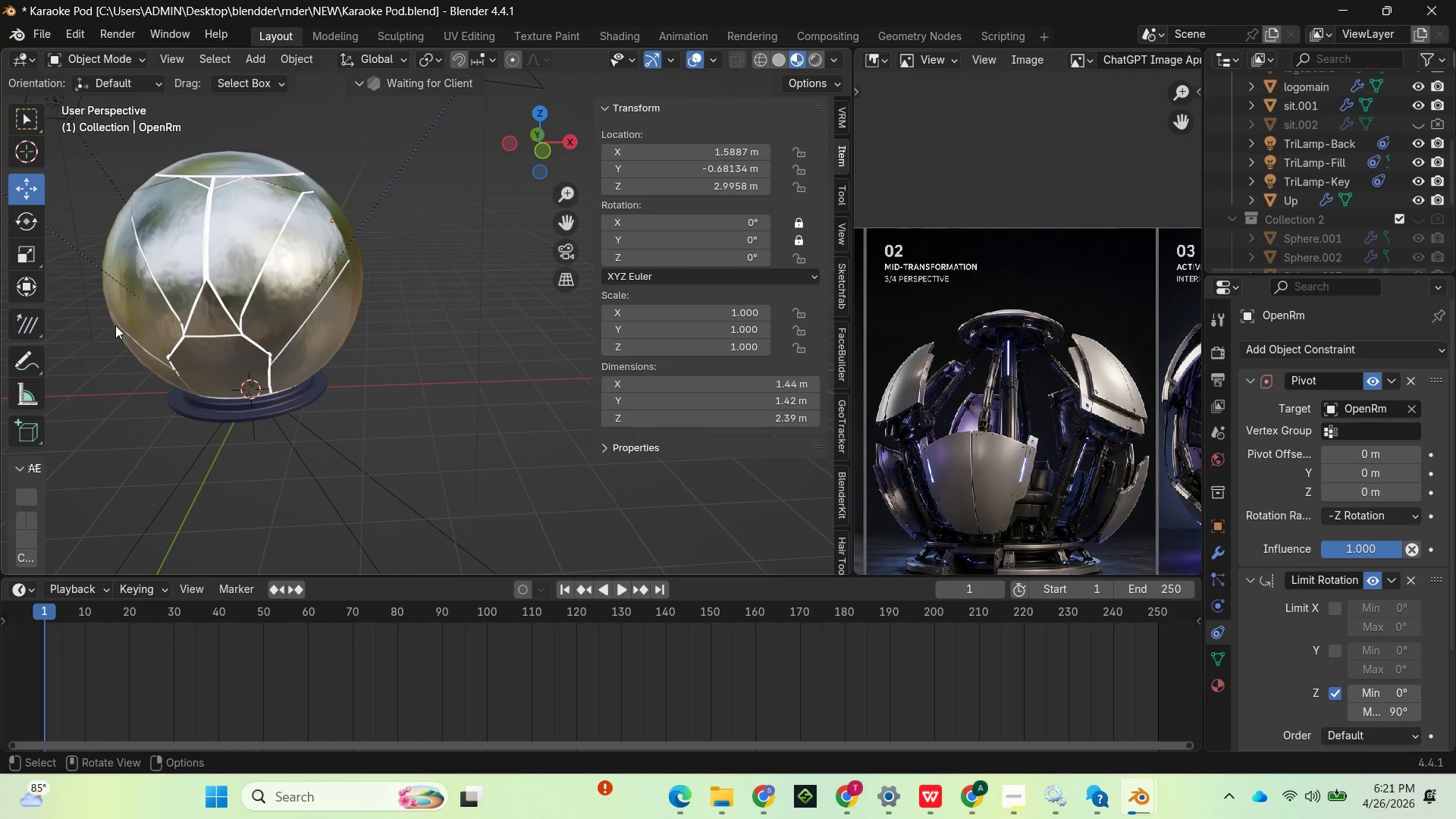 
wait(9.83)
 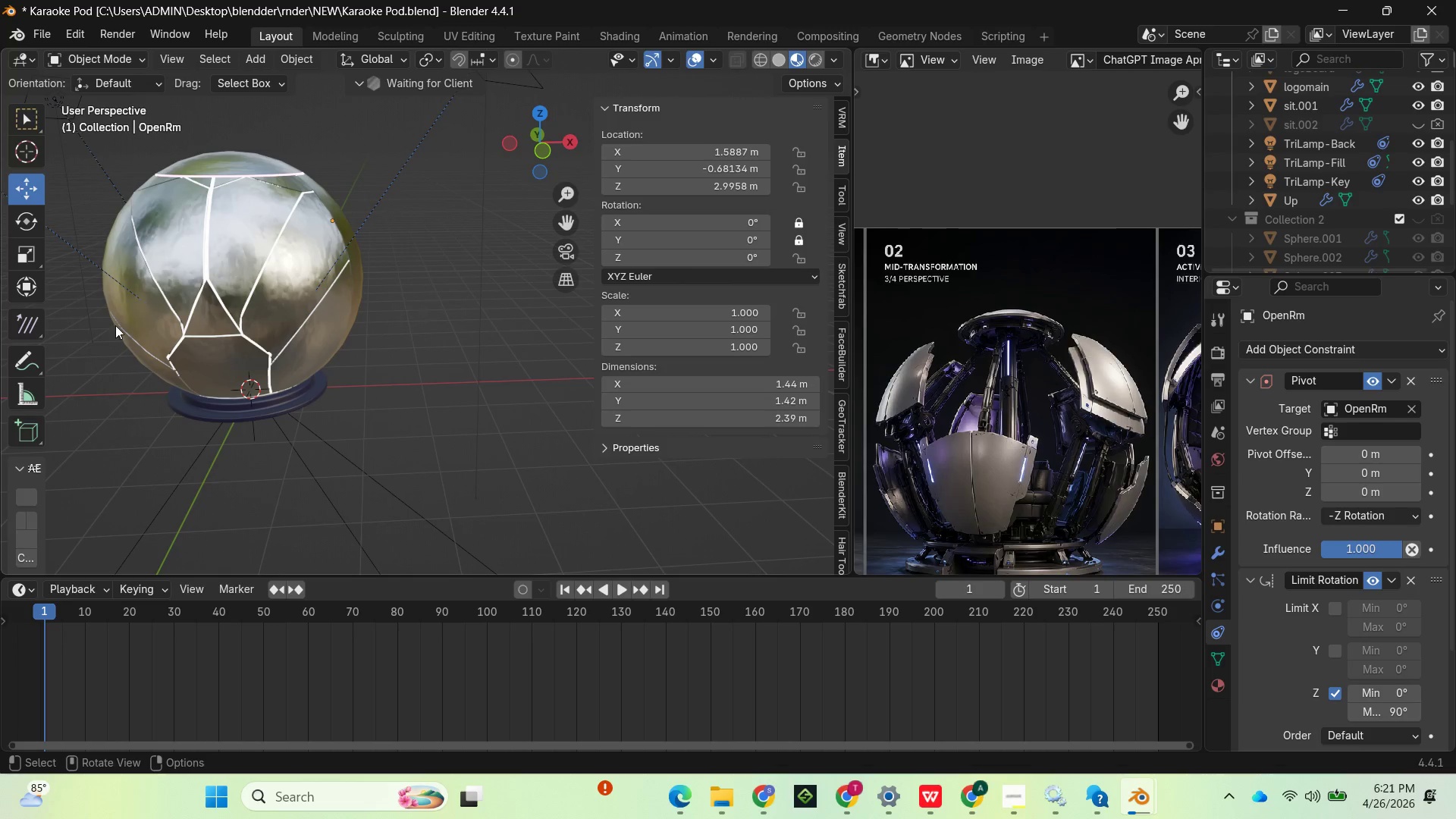 
left_click_drag(start_coordinate=[529, 148], to_coordinate=[523, 196])
 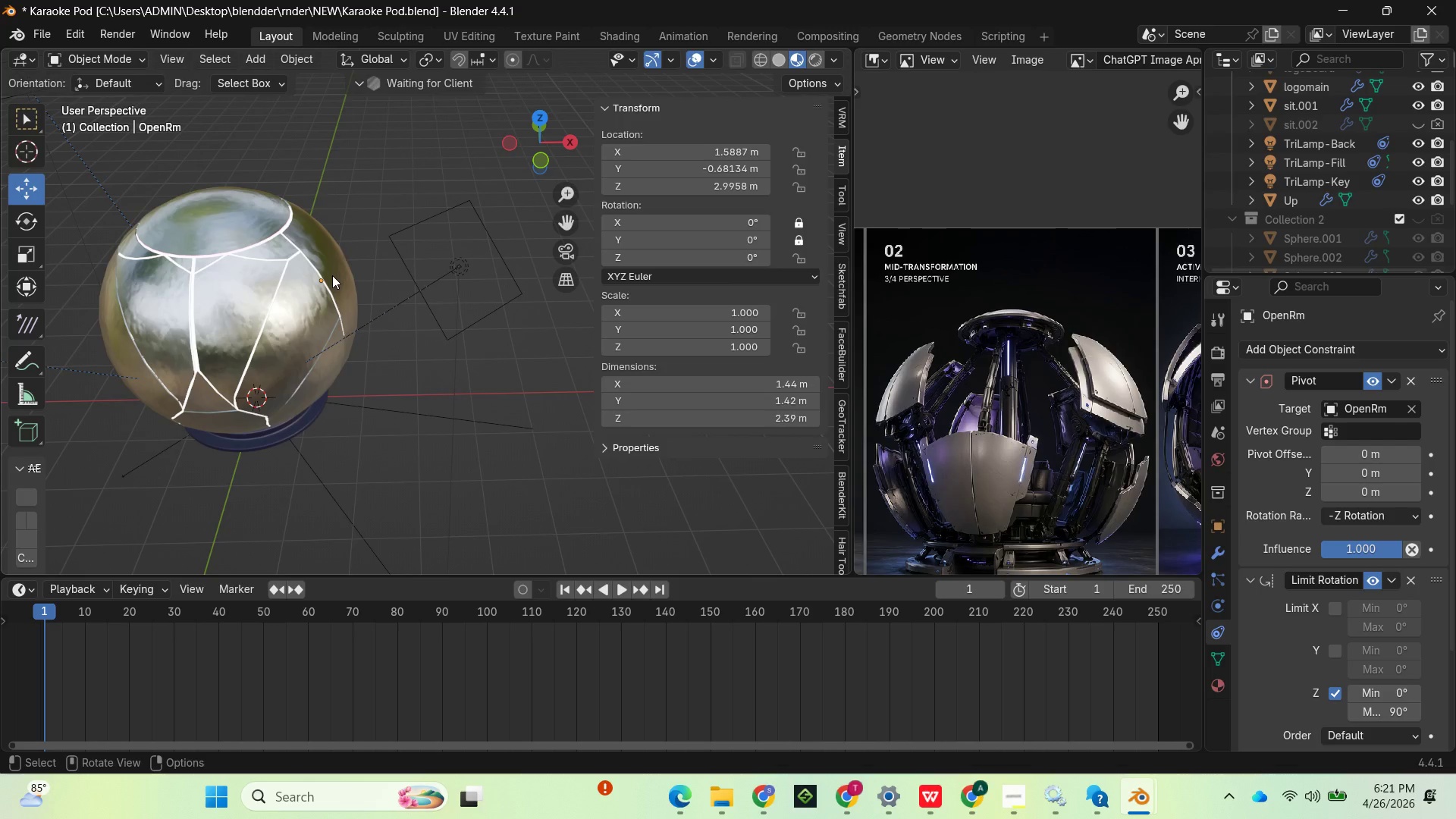 
wait(7.16)
 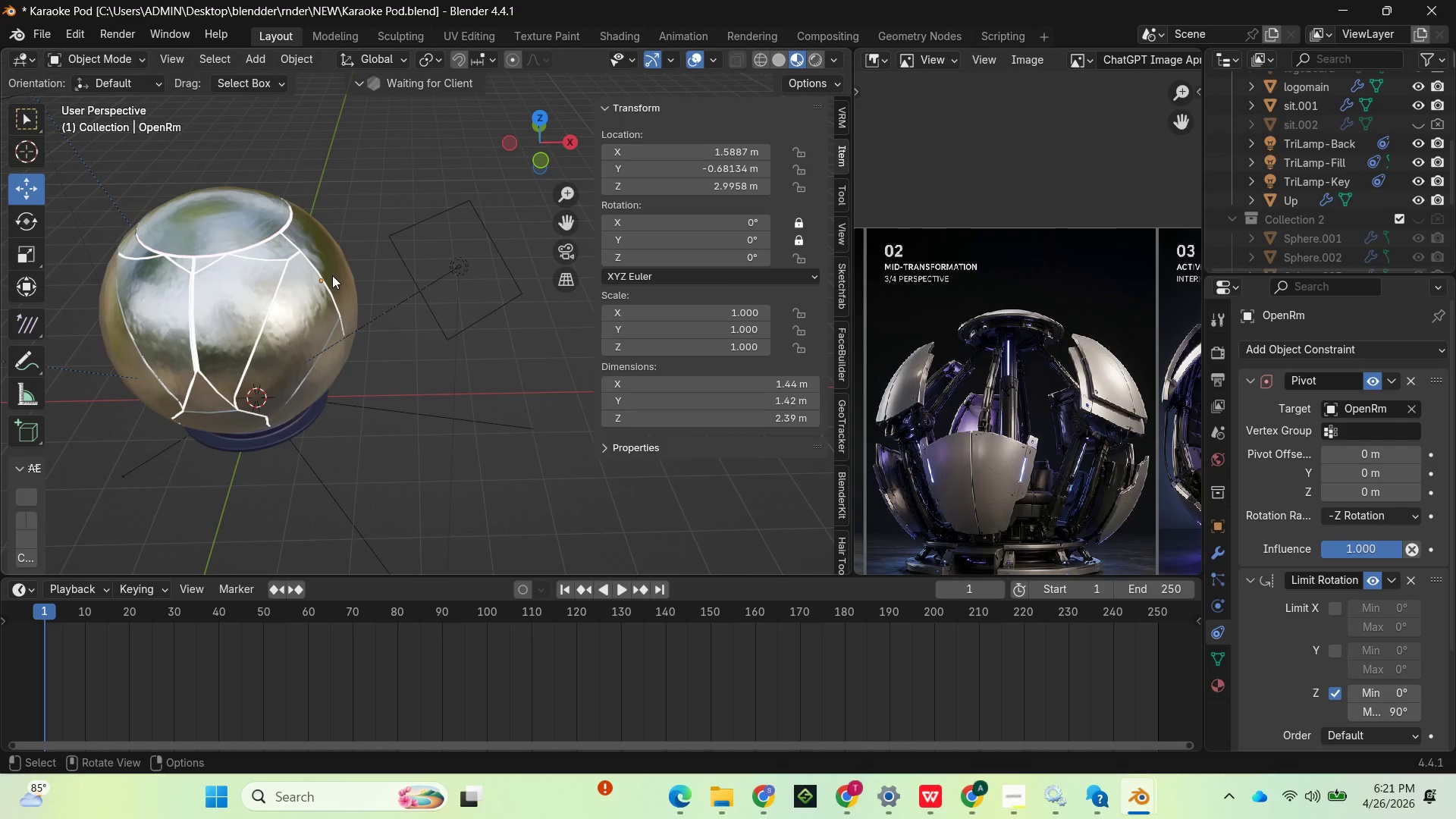 
left_click([259, 277])
 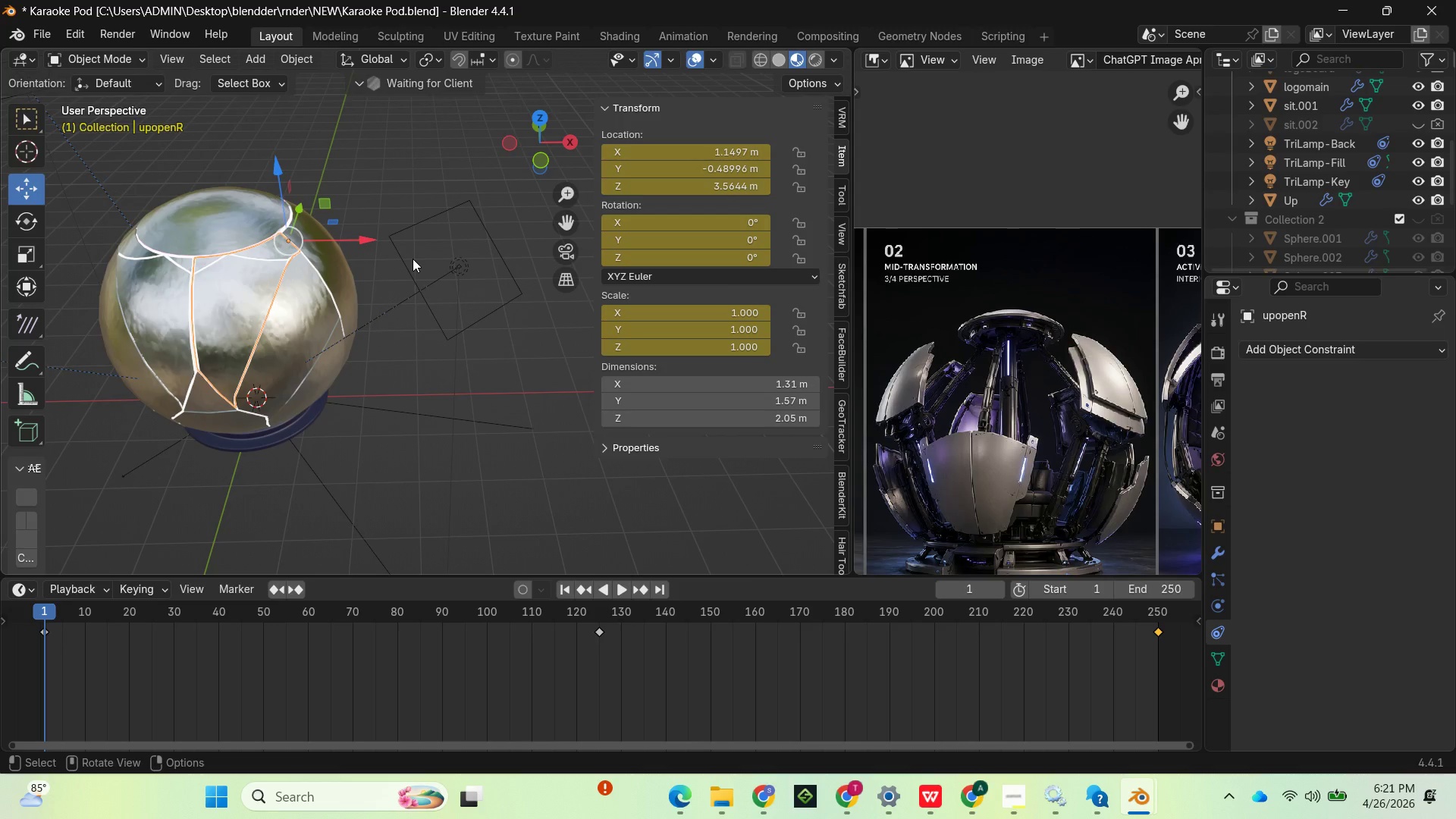 
wait(5.08)
 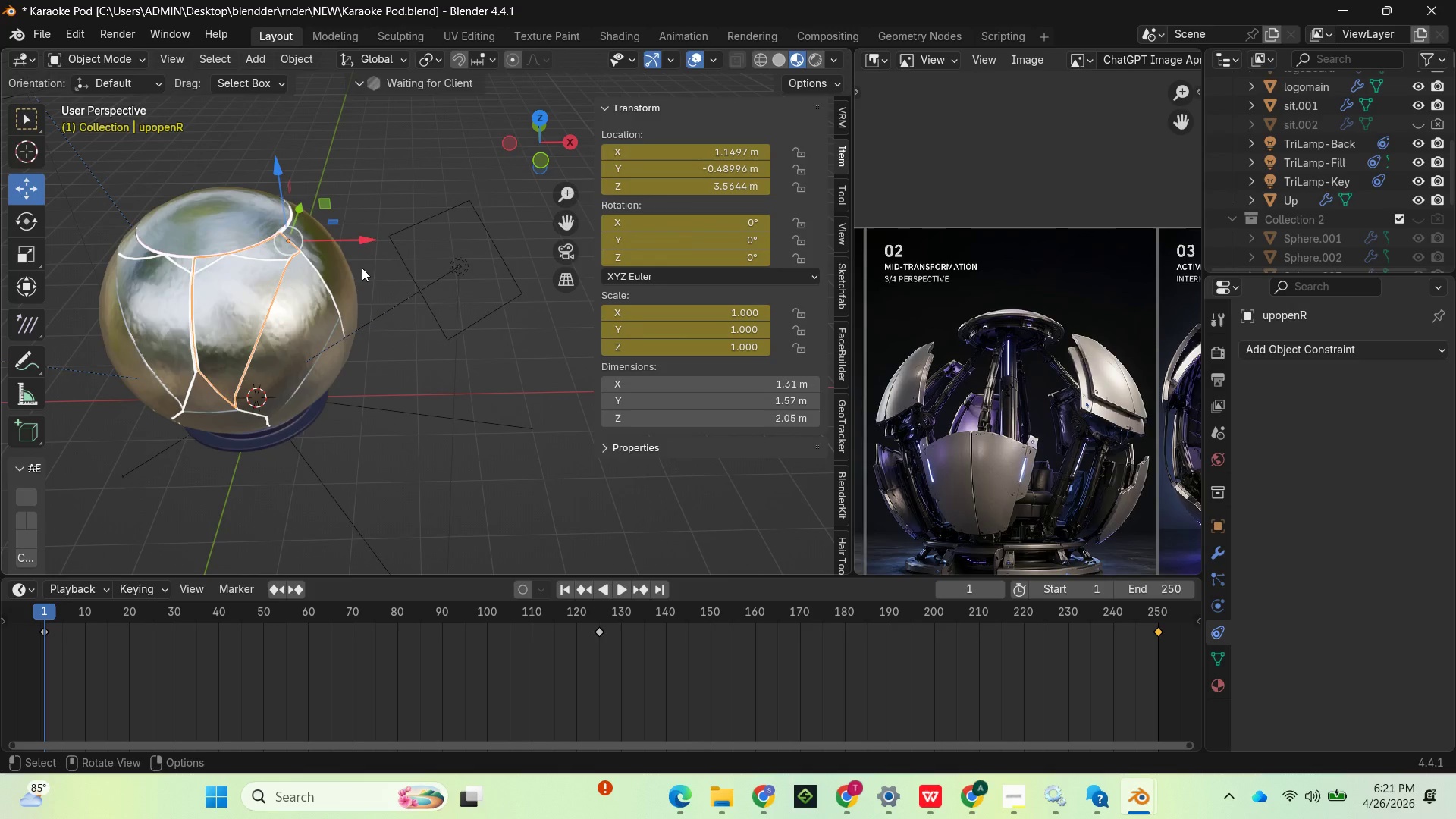 
key(Control+ControlLeft)
 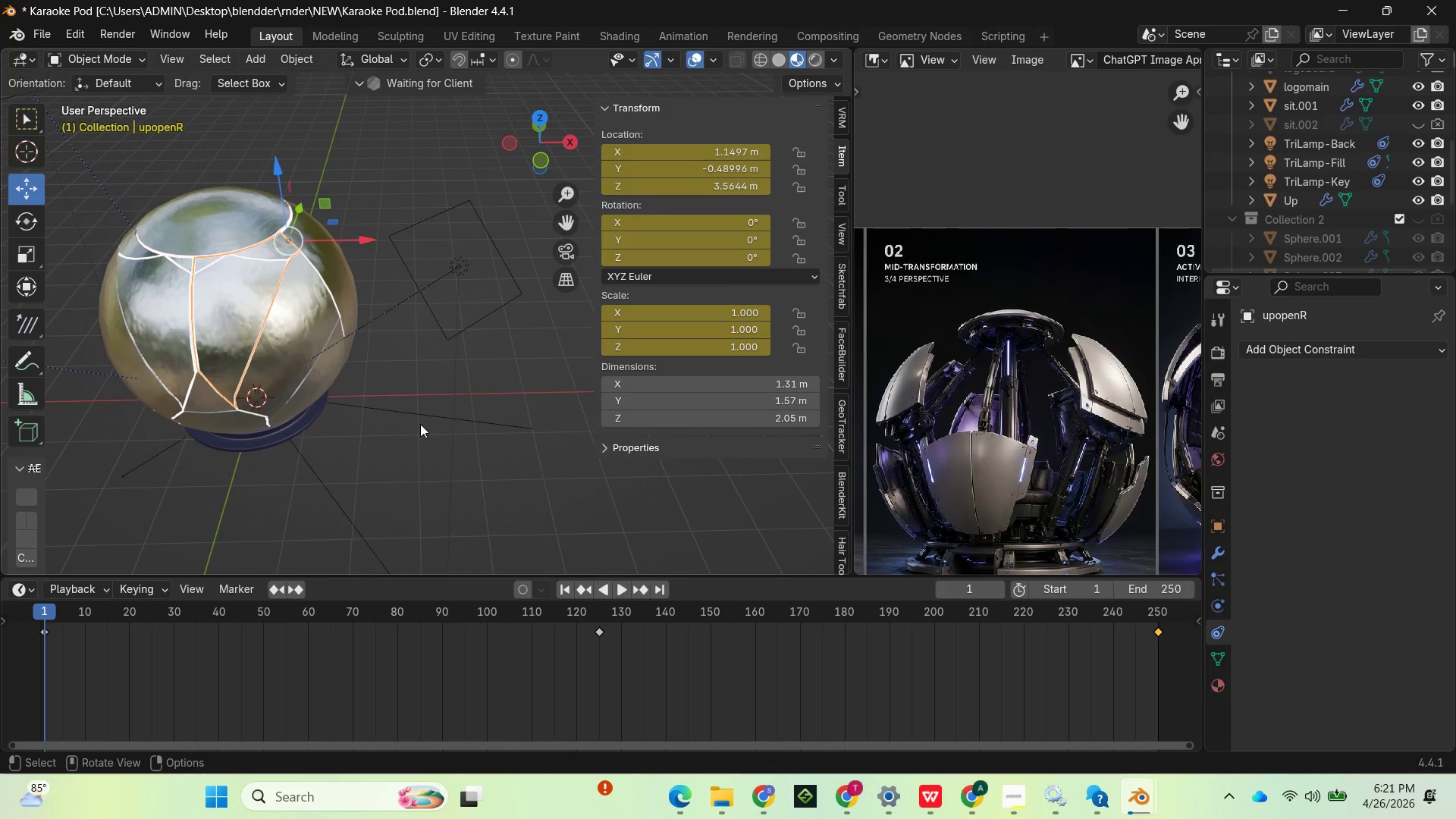 
wait(14.45)
 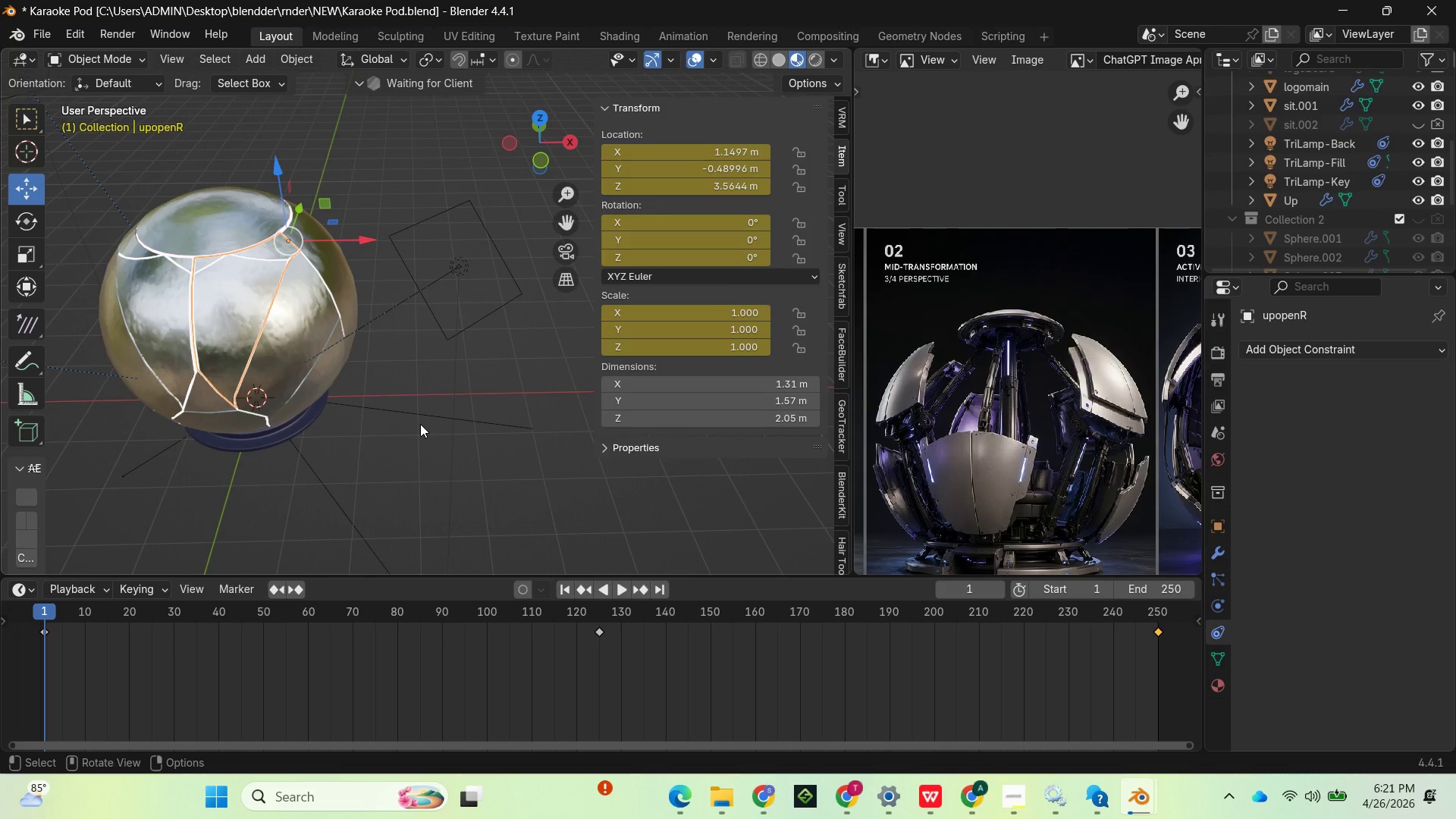 
left_click_drag(start_coordinate=[1159, 668], to_coordinate=[5, 609])
 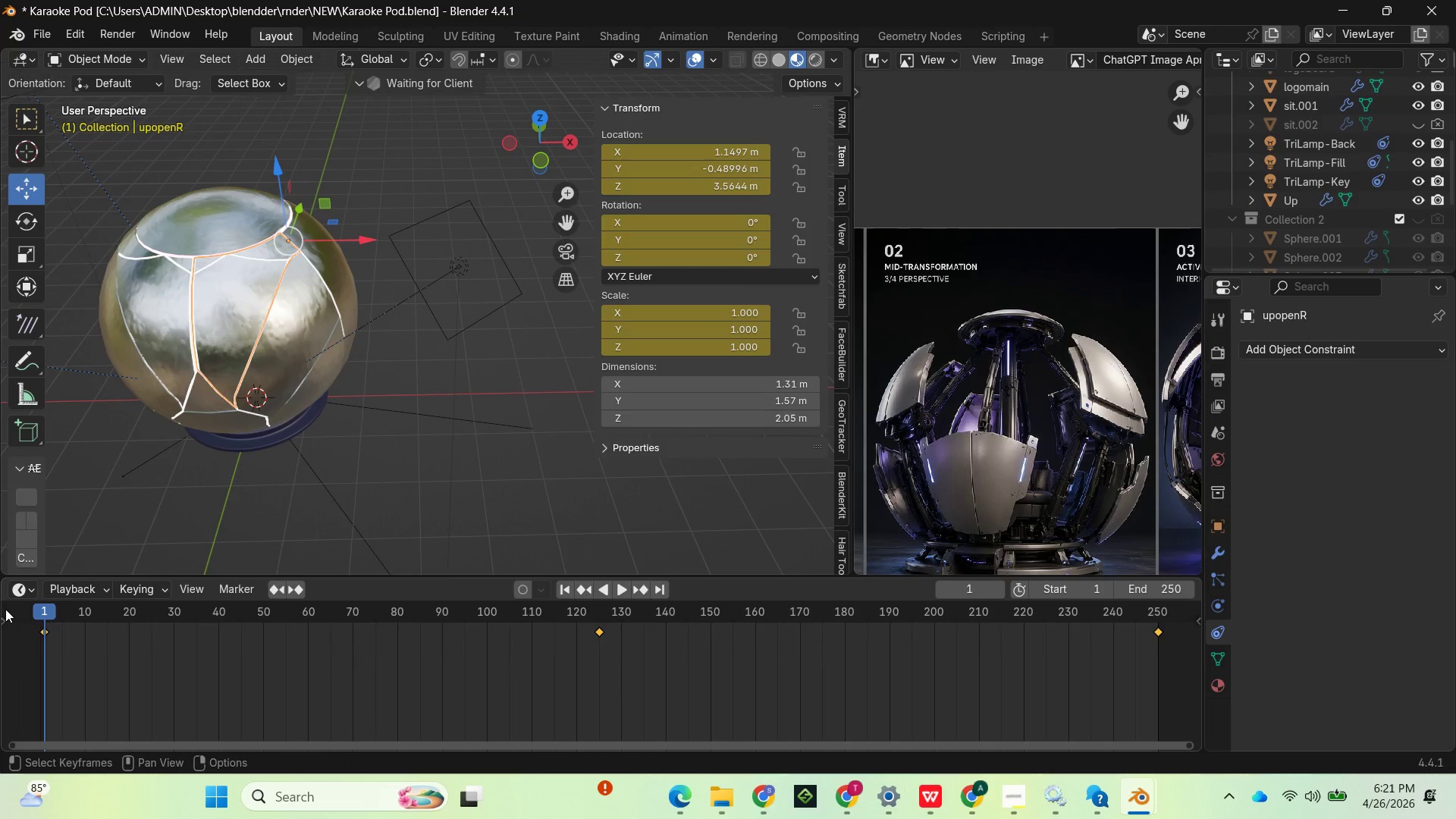 
key(Delete)
 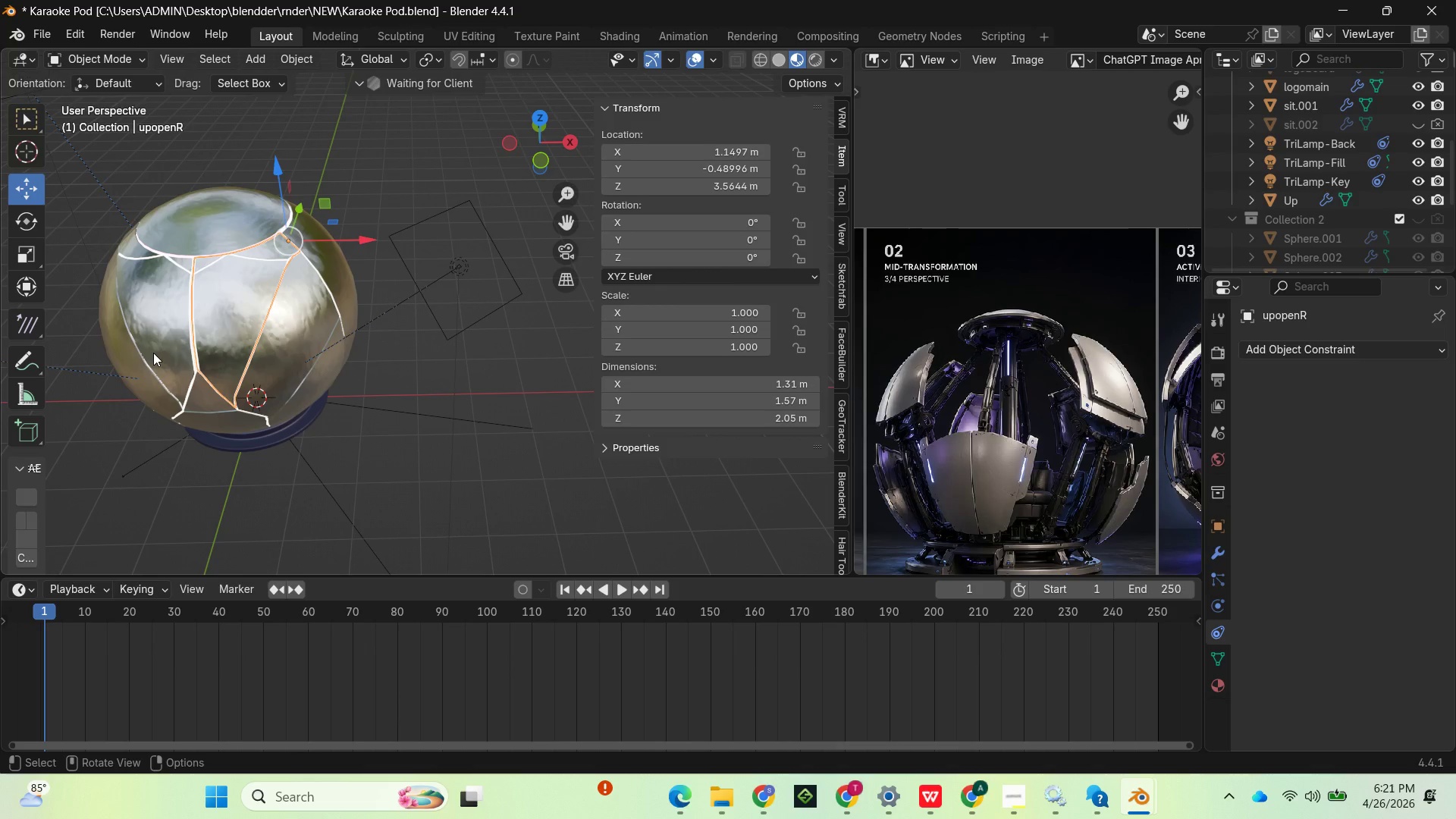 
left_click([160, 308])
 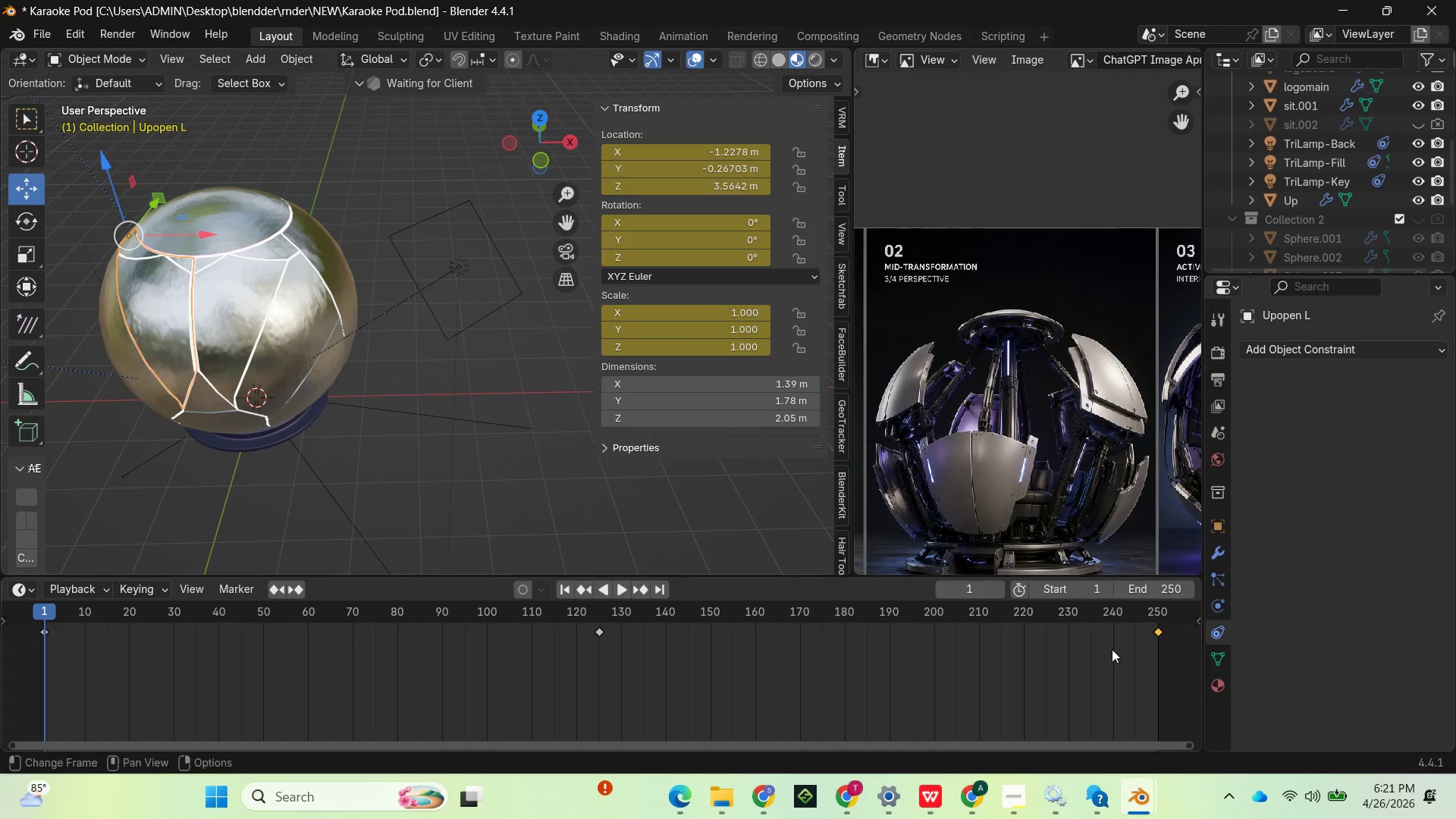 
left_click_drag(start_coordinate=[1182, 676], to_coordinate=[16, 611])
 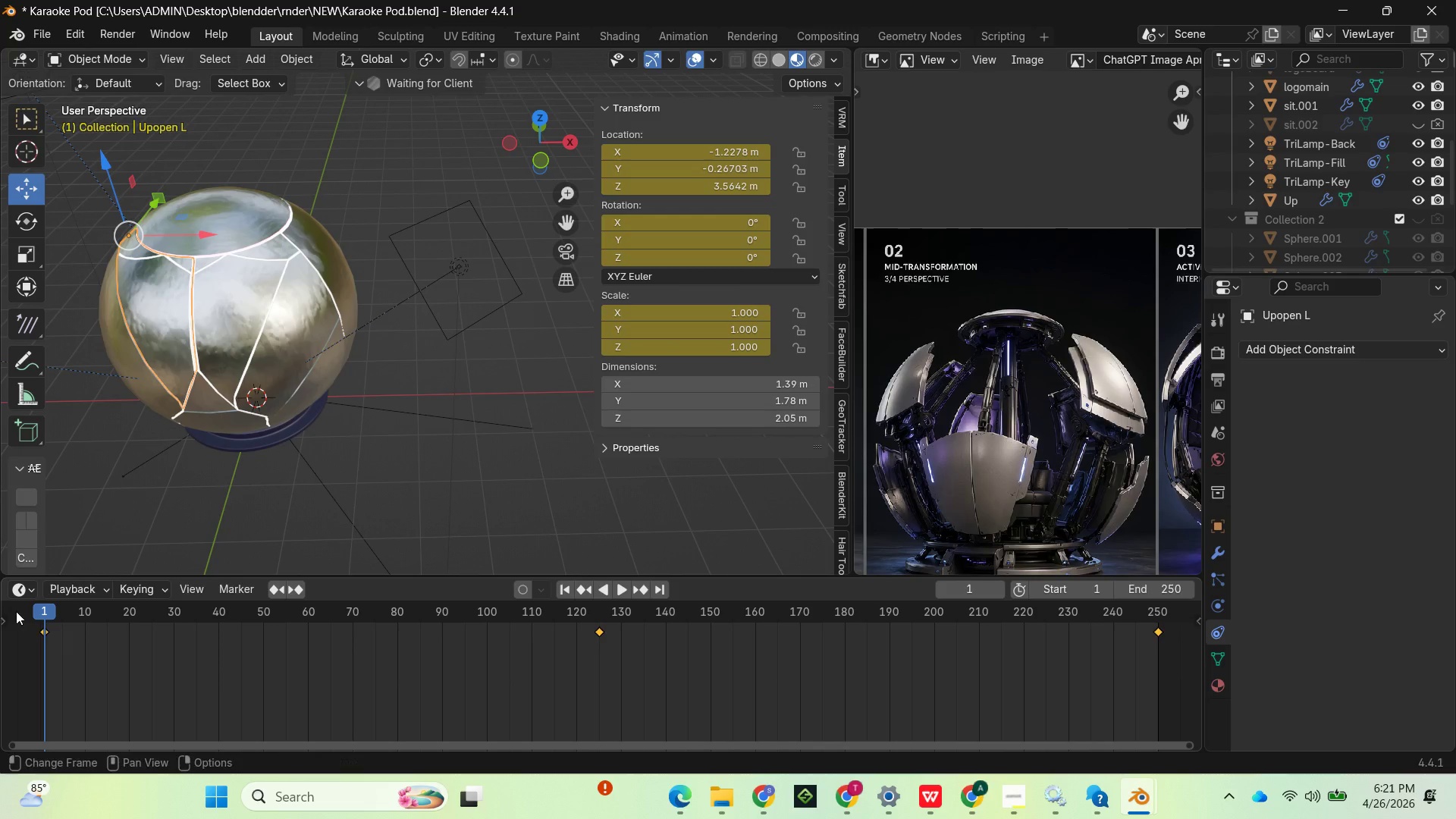 
key(Delete)
 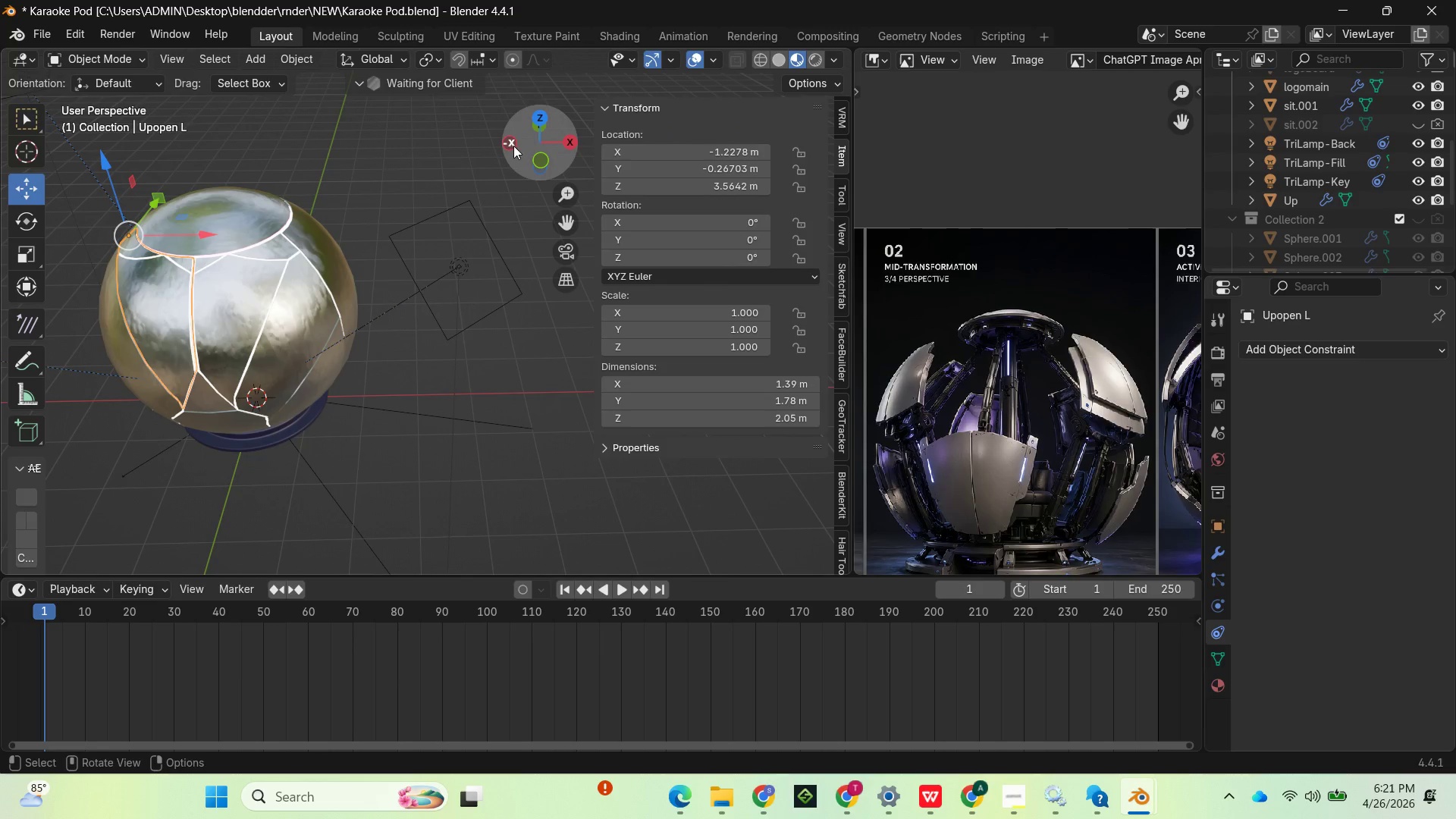 
left_click_drag(start_coordinate=[516, 153], to_coordinate=[648, 86])
 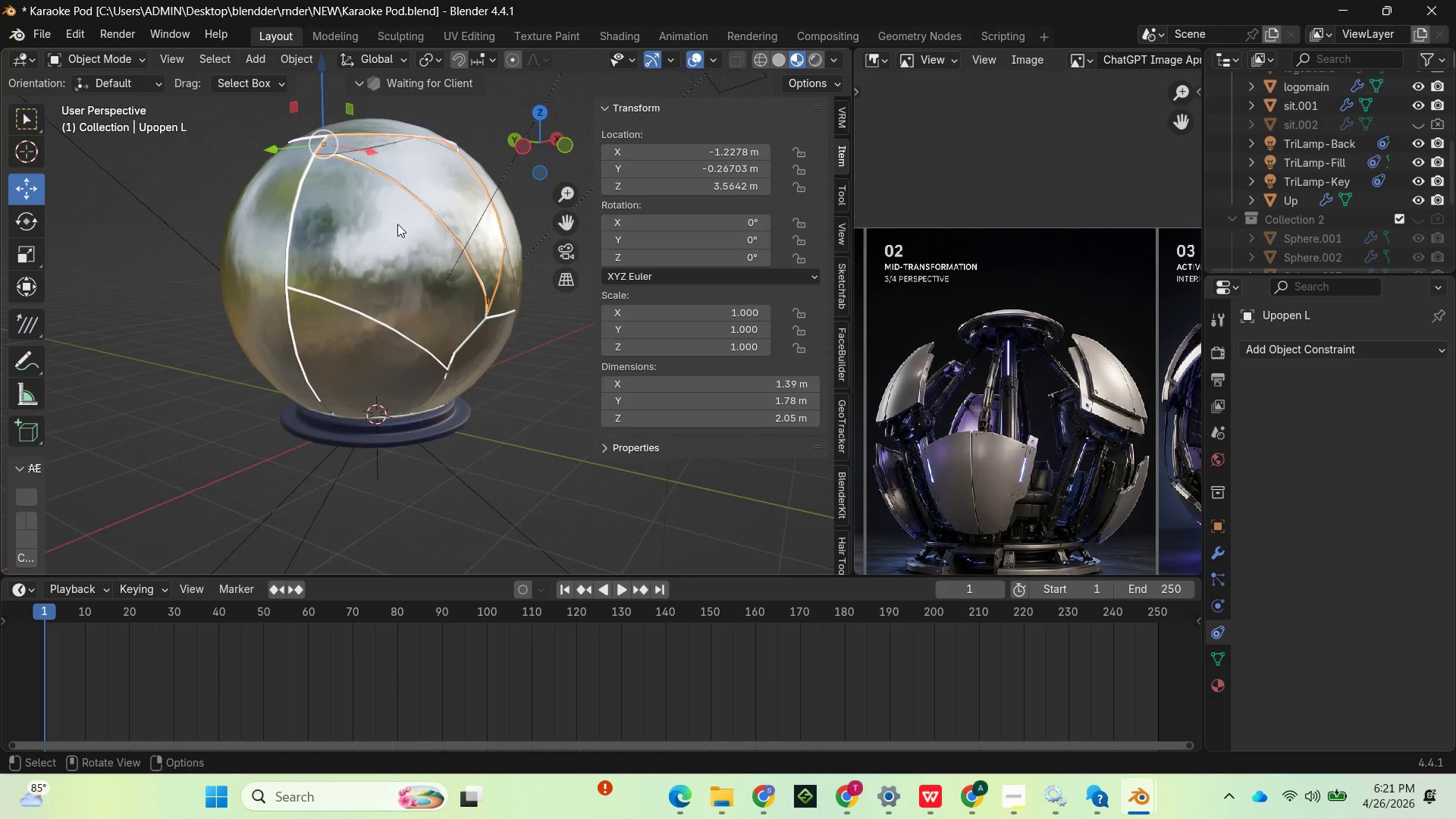 
left_click([395, 224])
 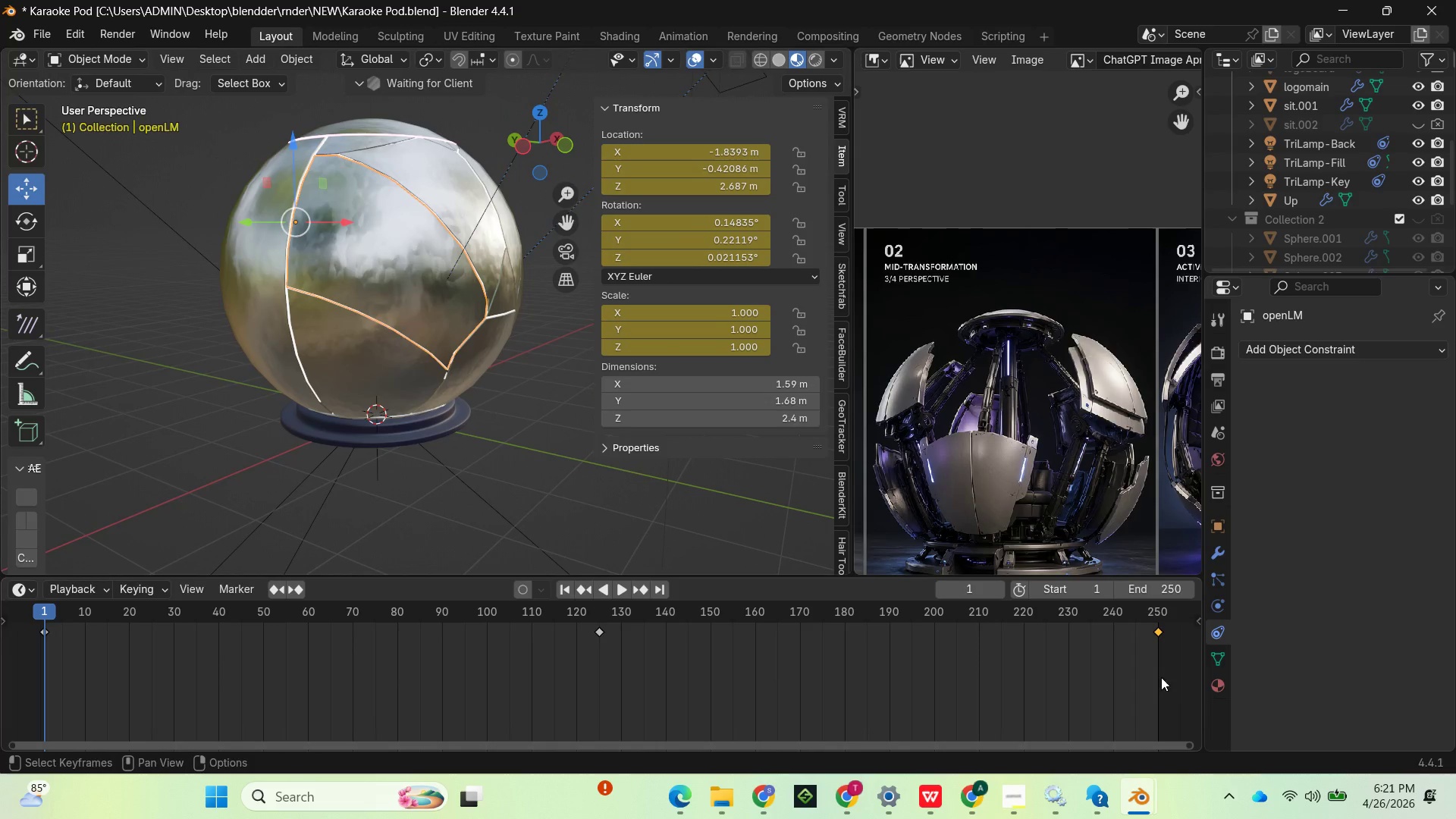 
left_click_drag(start_coordinate=[1182, 685], to_coordinate=[8, 623])
 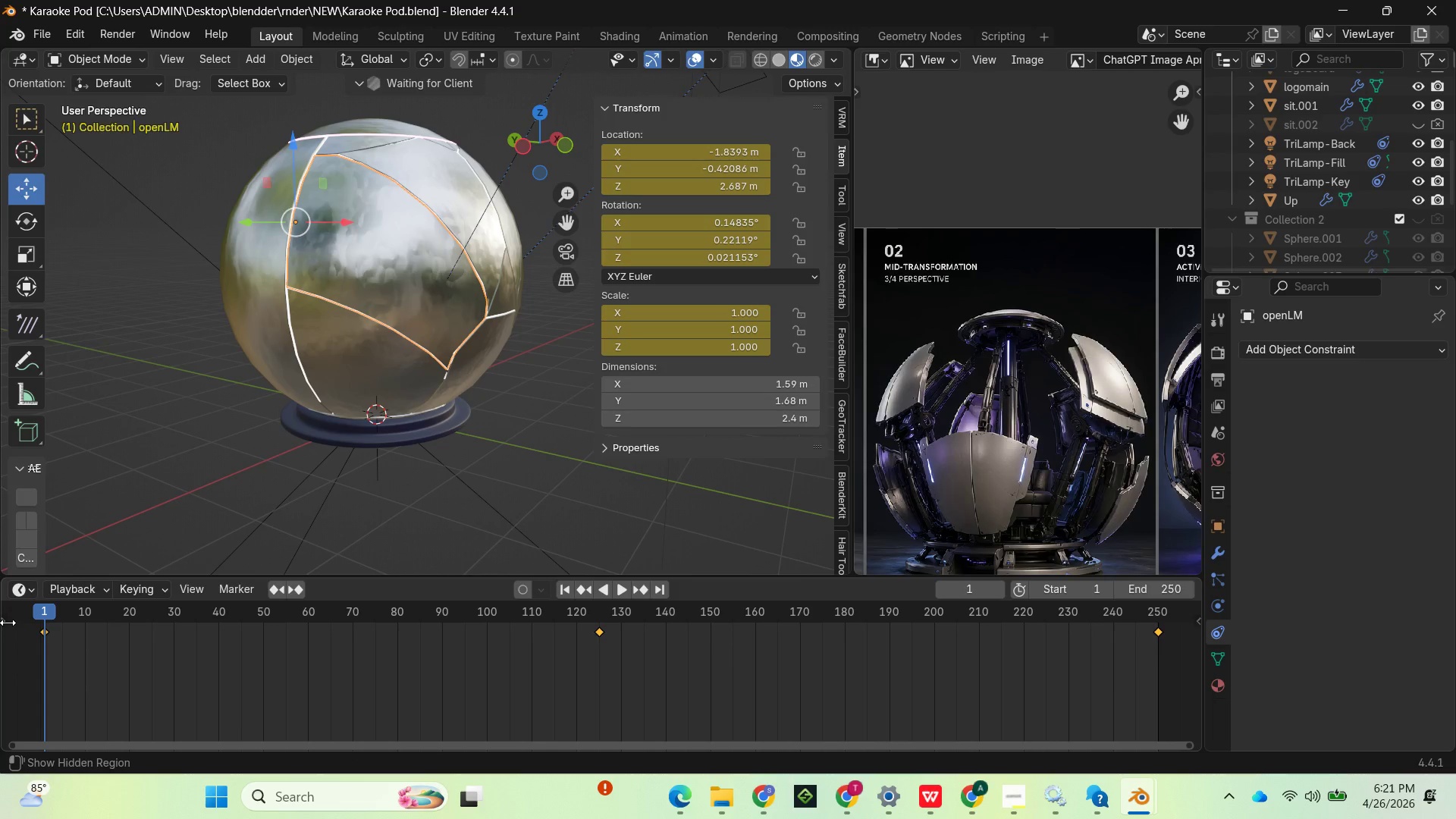 
key(Delete)
 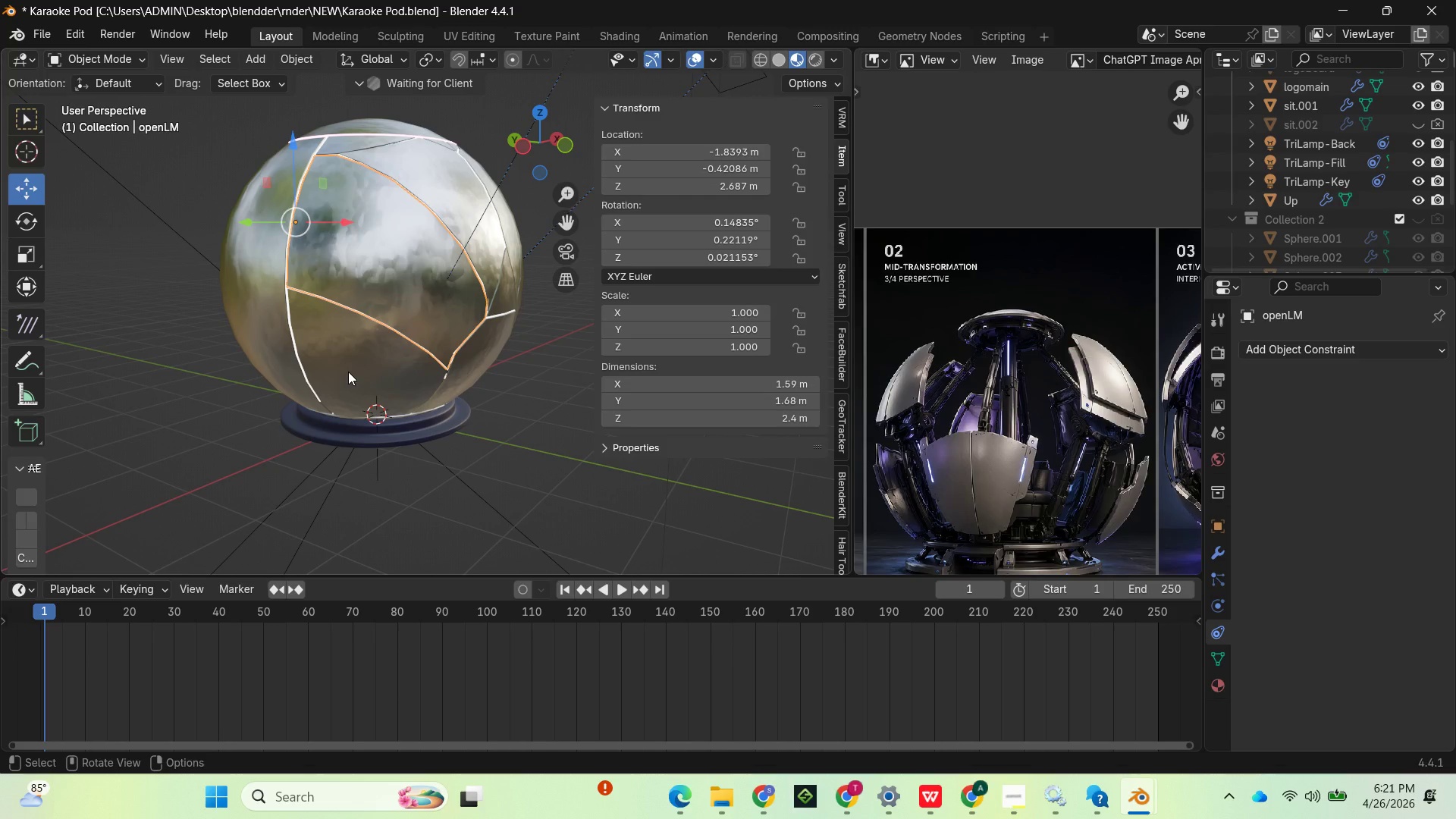 
left_click([348, 372])
 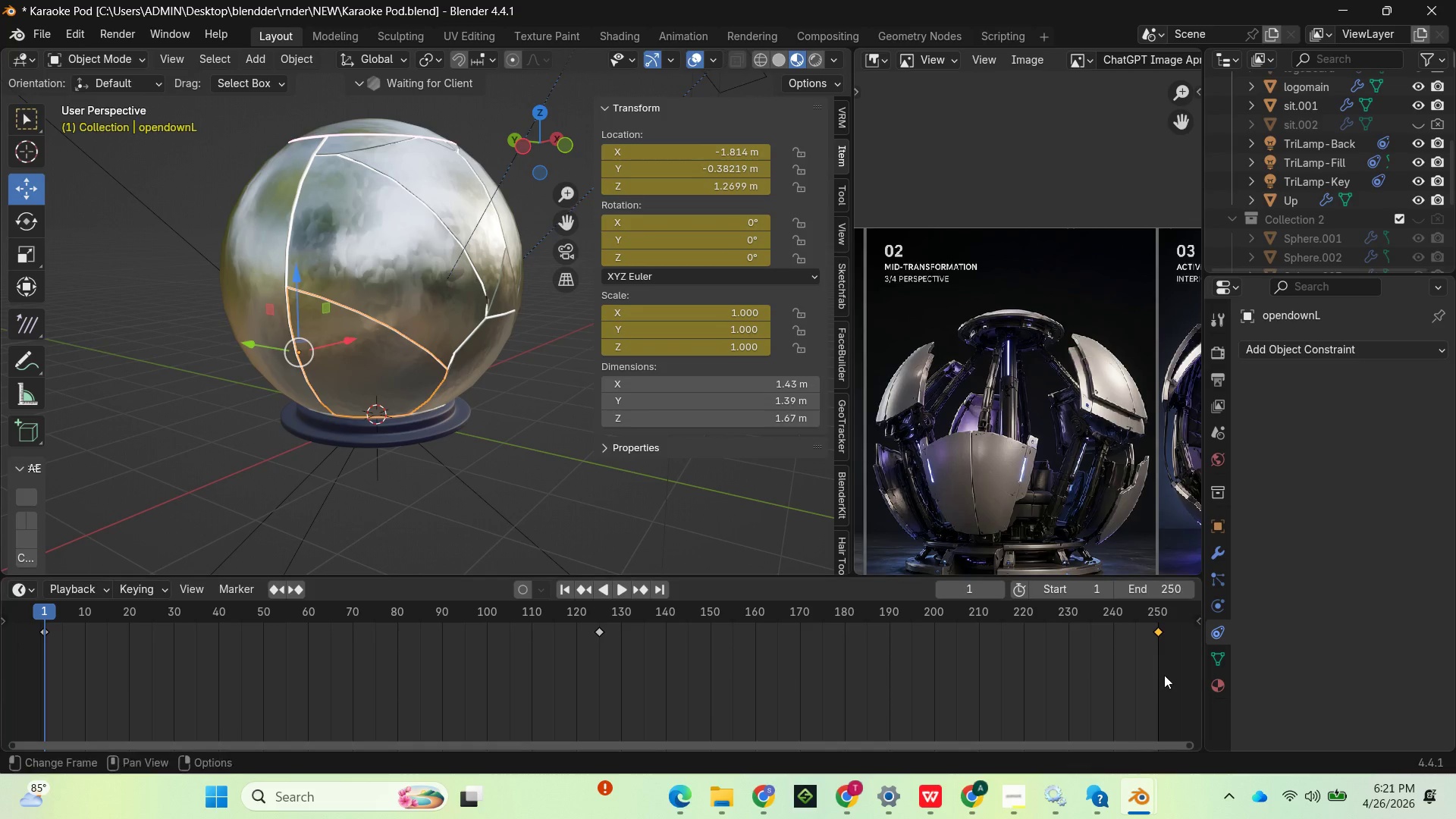 
left_click_drag(start_coordinate=[1164, 675], to_coordinate=[37, 604])
 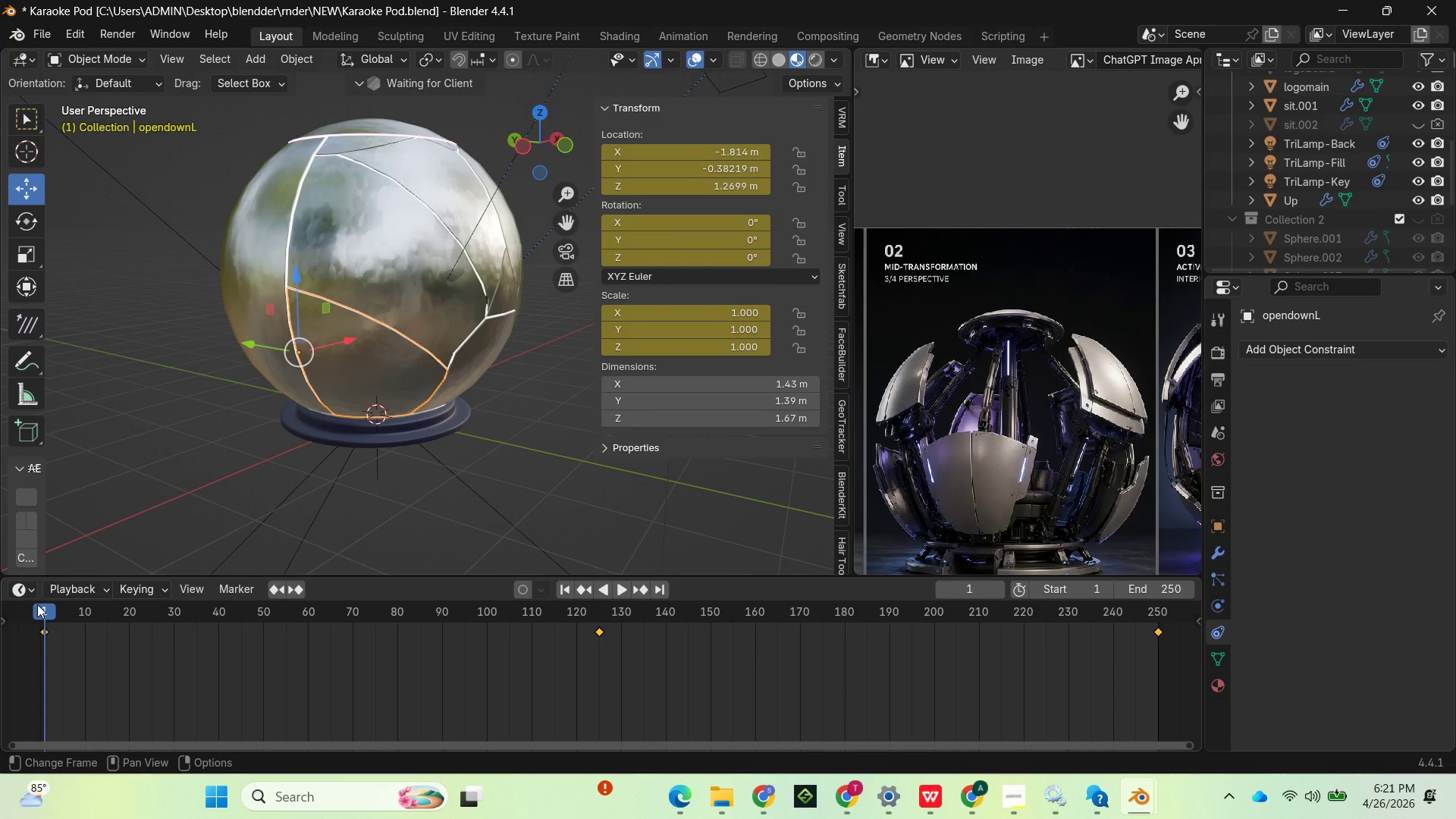 
key(Delete)
 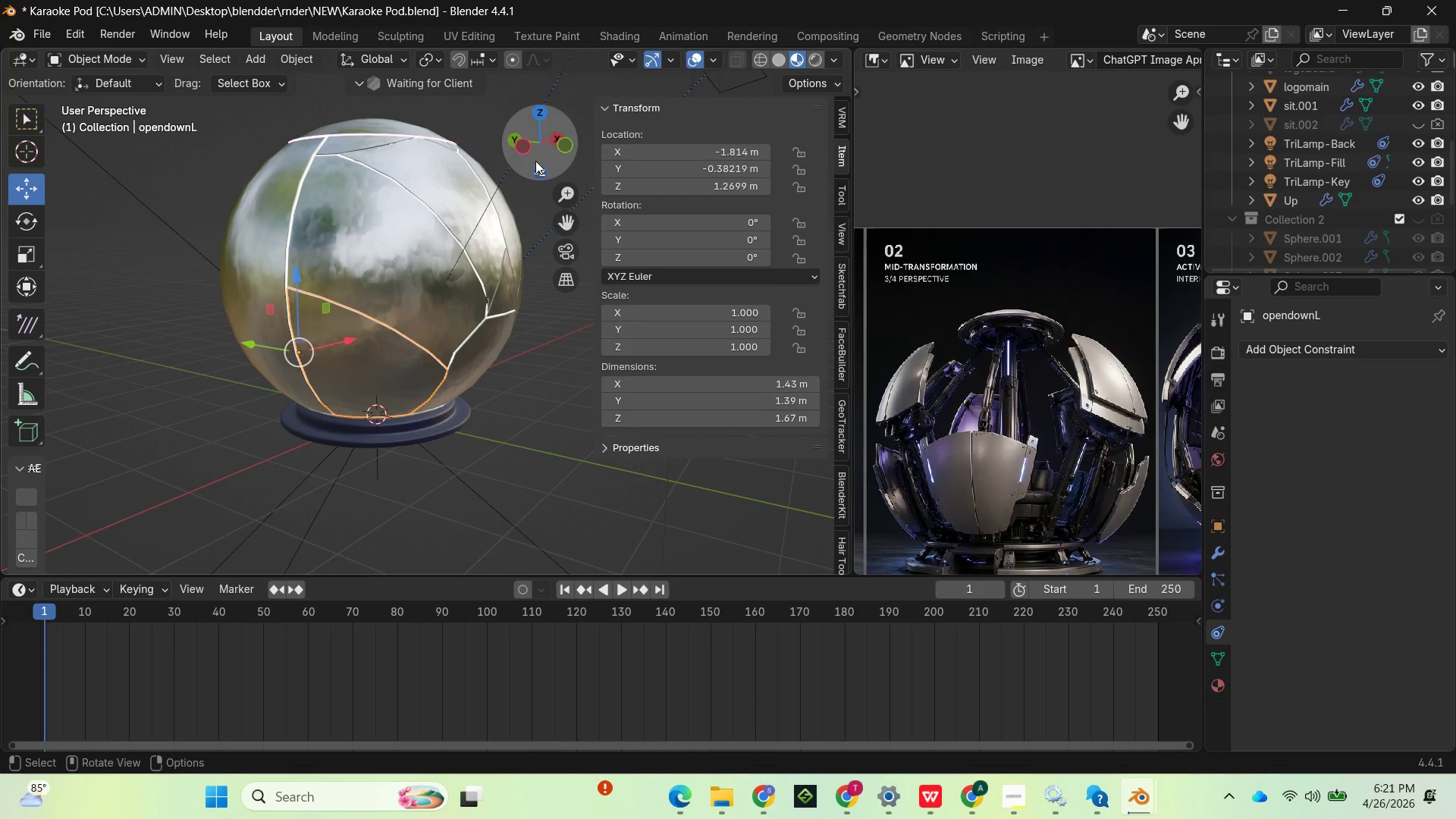 
left_click_drag(start_coordinate=[539, 154], to_coordinate=[436, 120])
 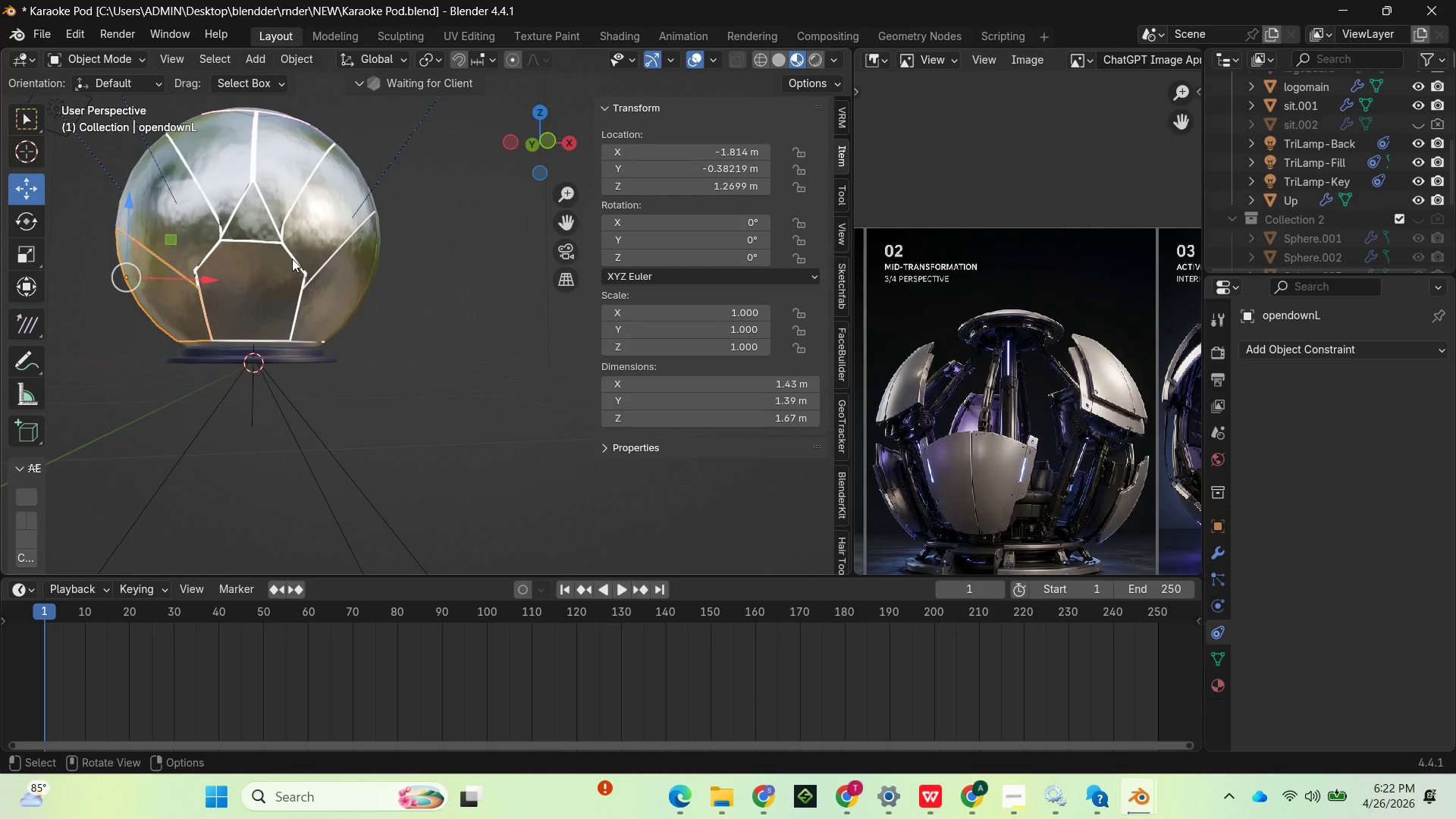 
left_click([275, 271])
 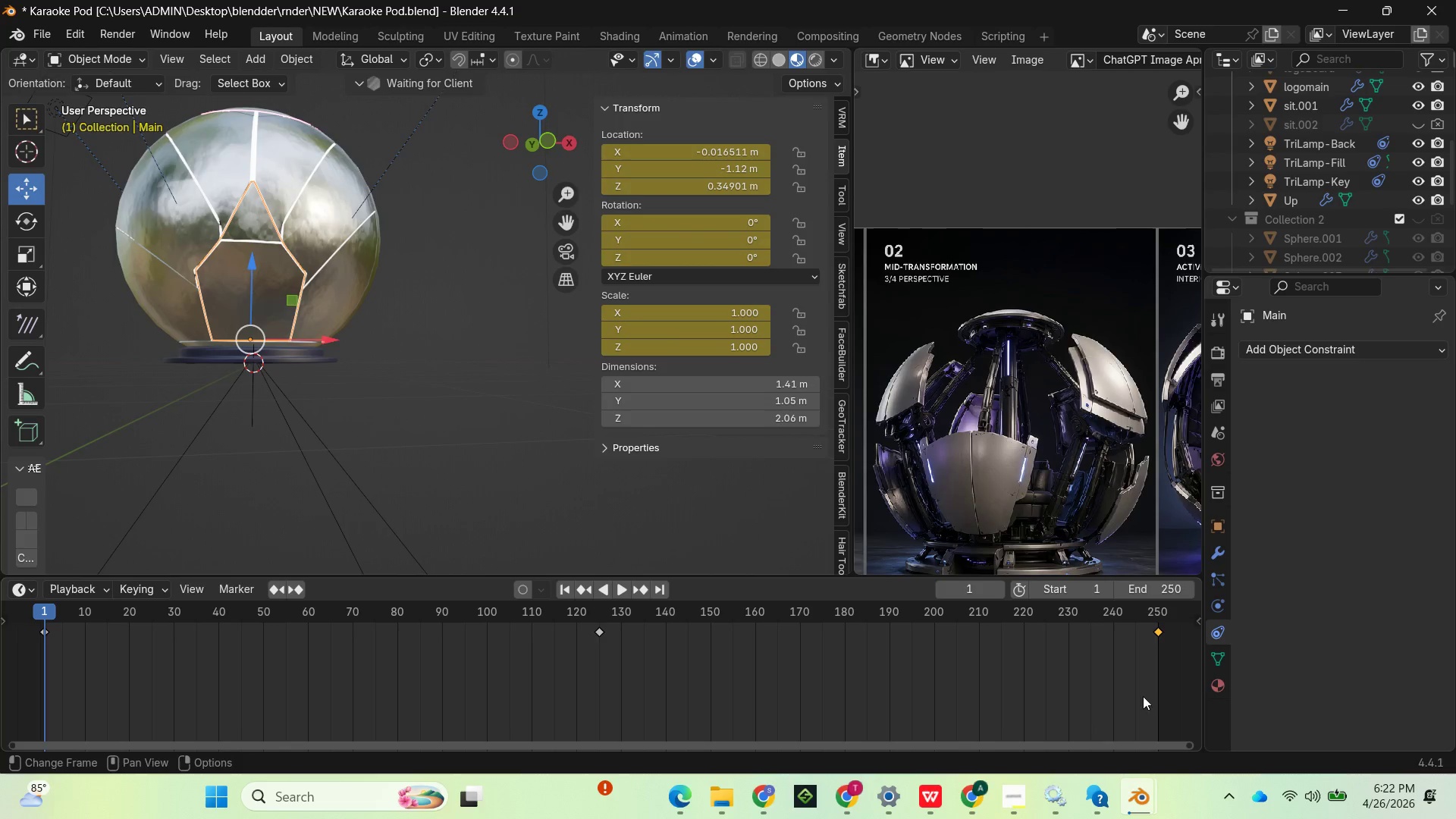 
left_click_drag(start_coordinate=[1196, 679], to_coordinate=[36, 605])
 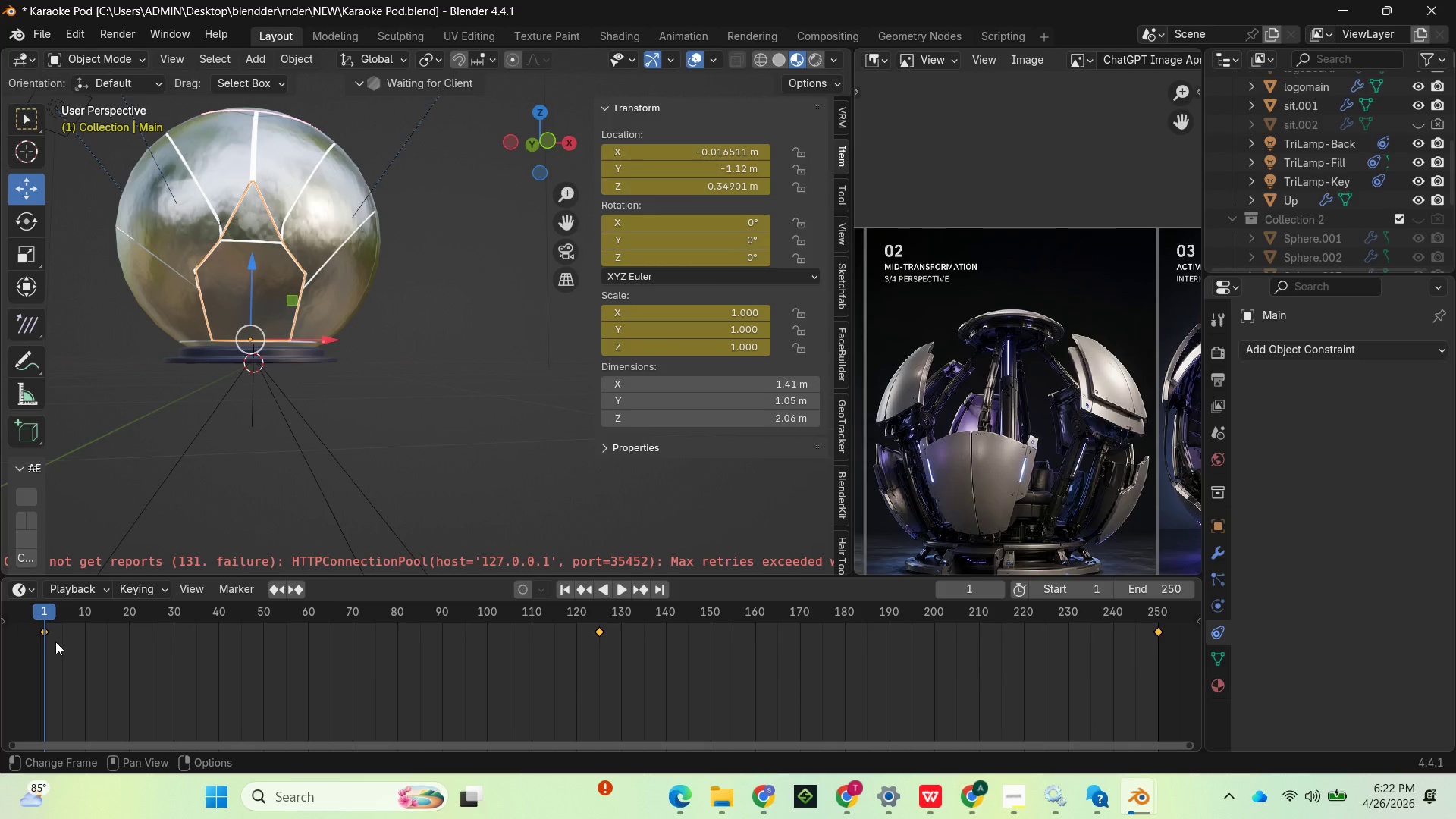 
key(Delete)
 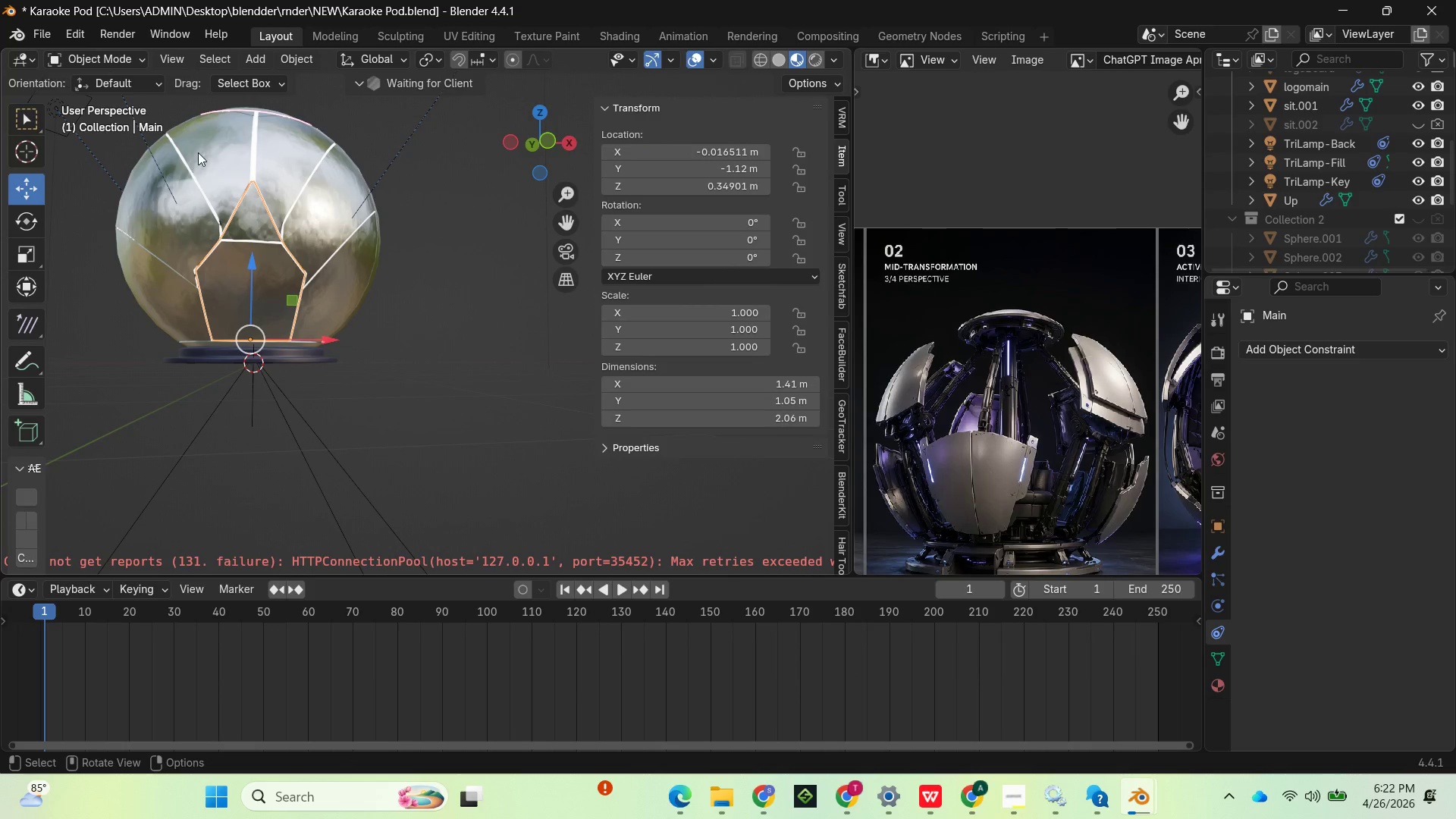 
left_click([199, 150])
 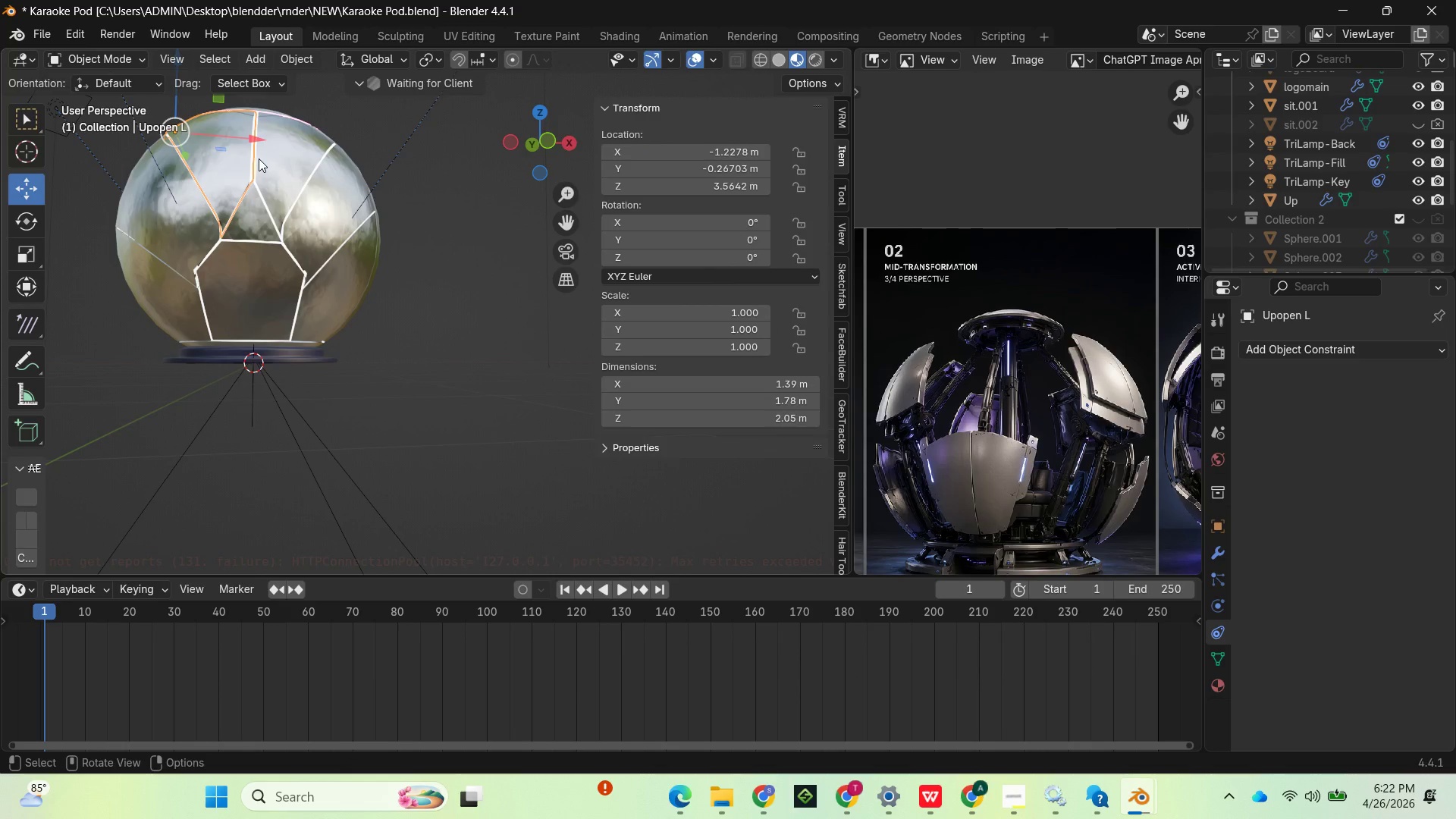 
left_click([287, 161])
 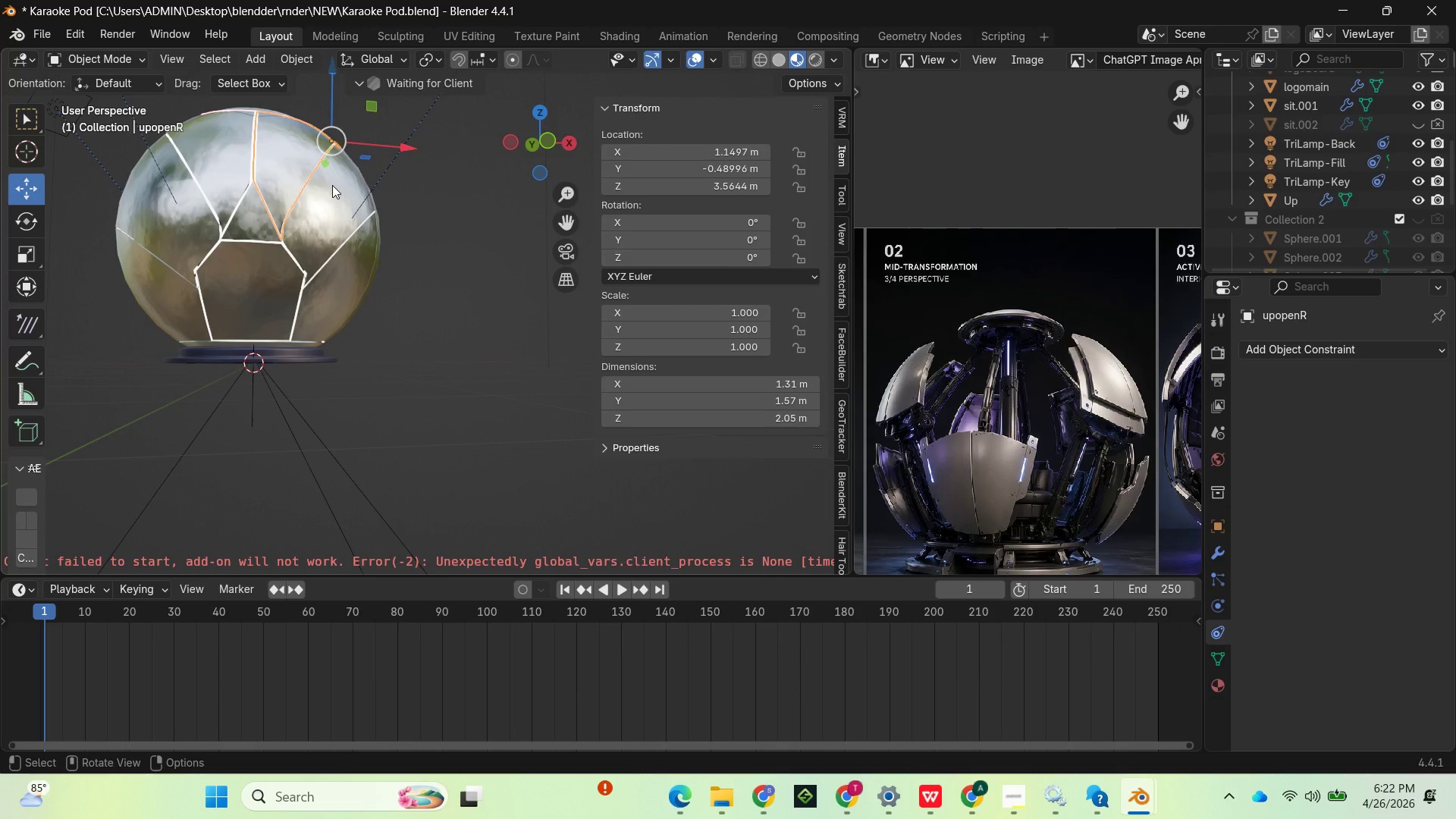 
left_click([336, 225])
 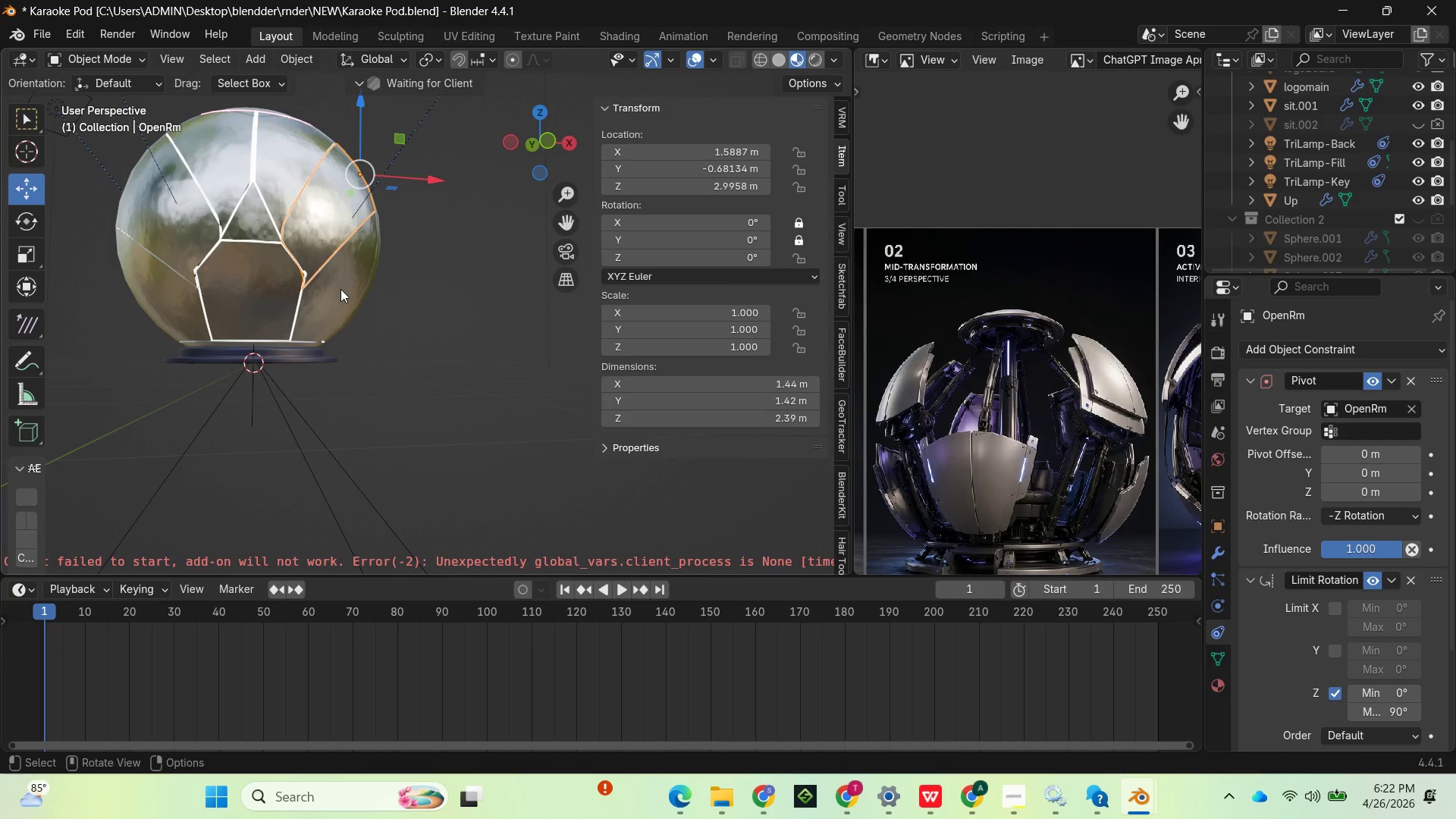 
left_click([340, 289])
 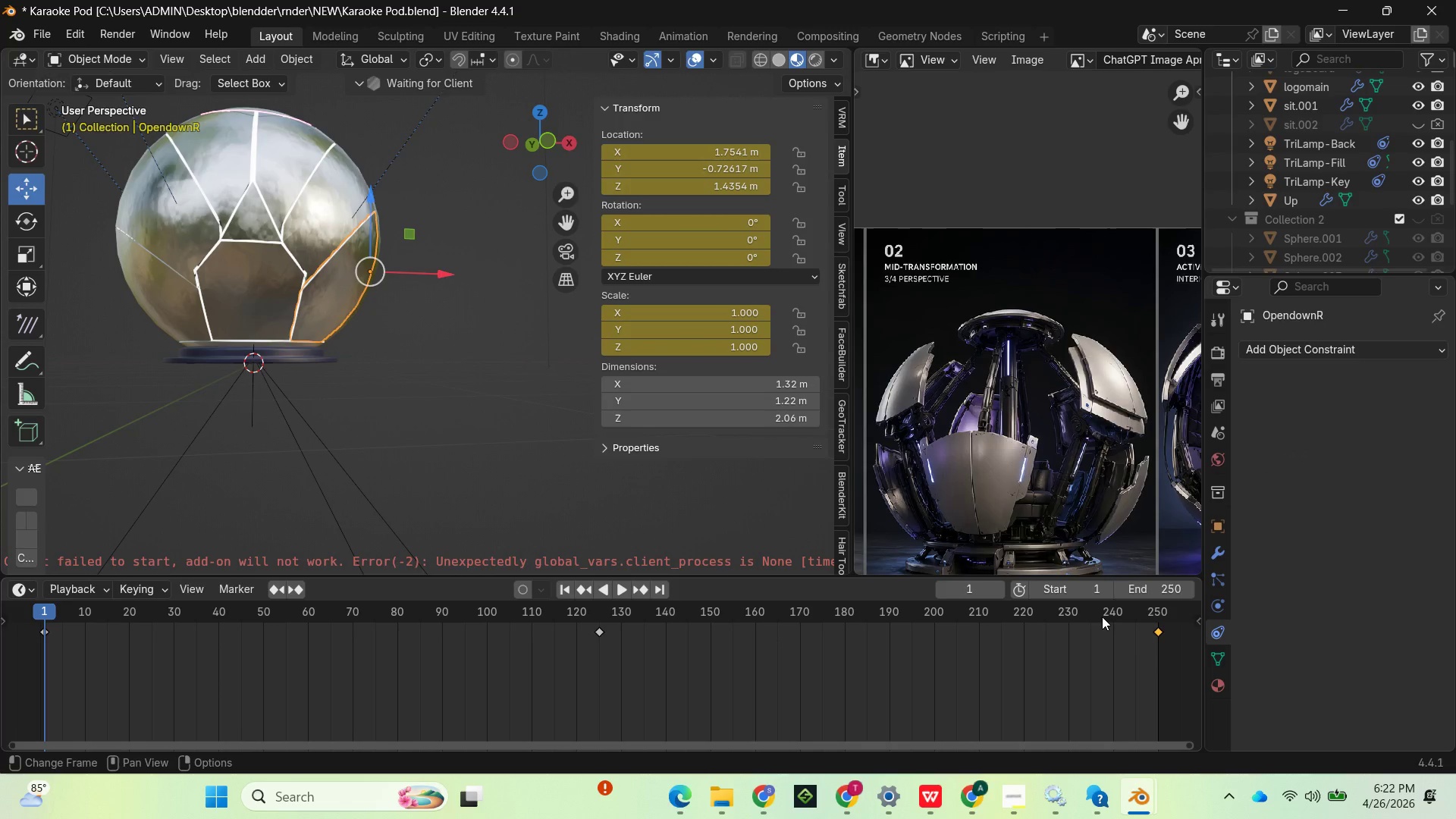 
left_click_drag(start_coordinate=[1176, 671], to_coordinate=[0, 623])
 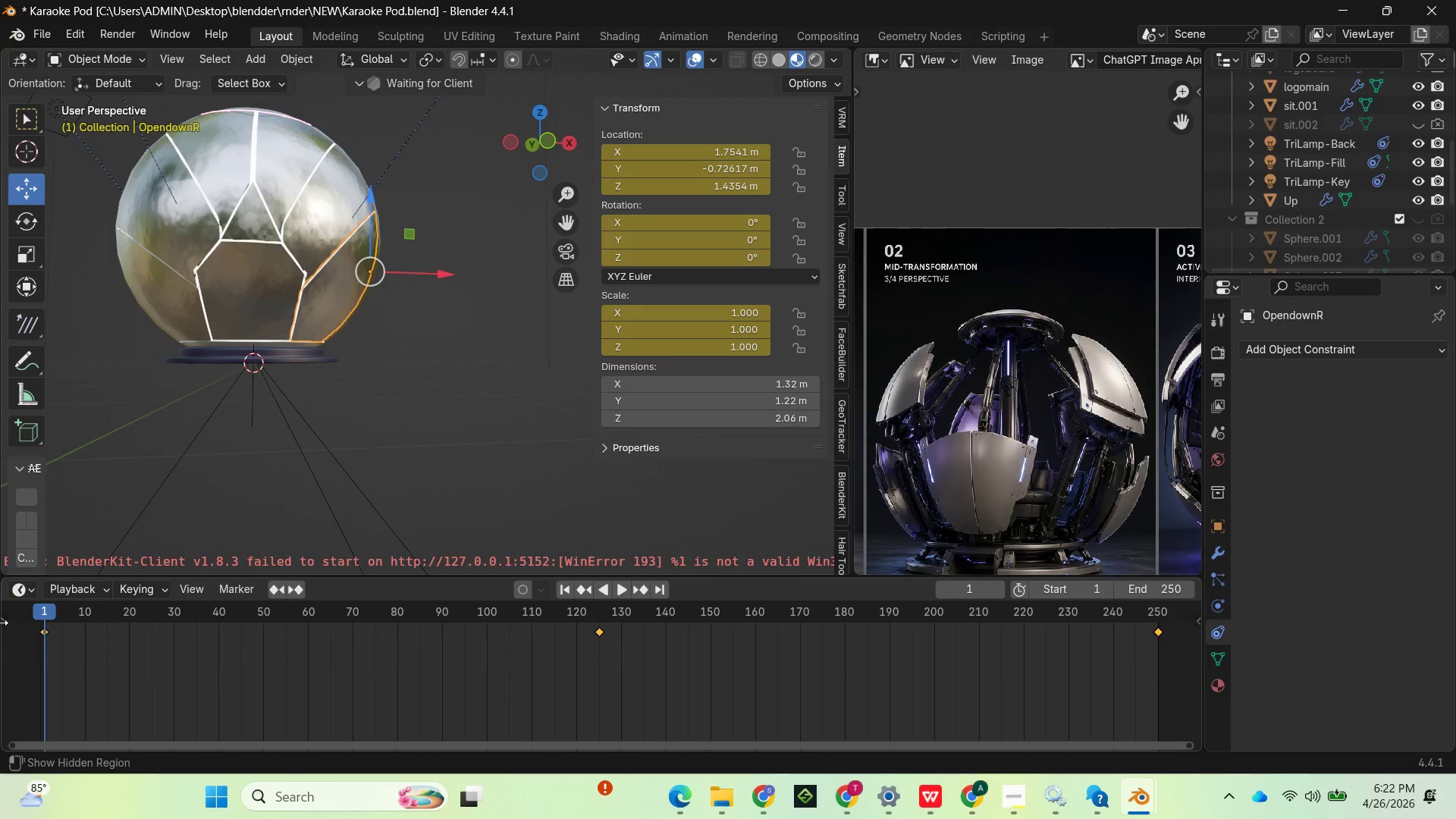 
key(Delete)
 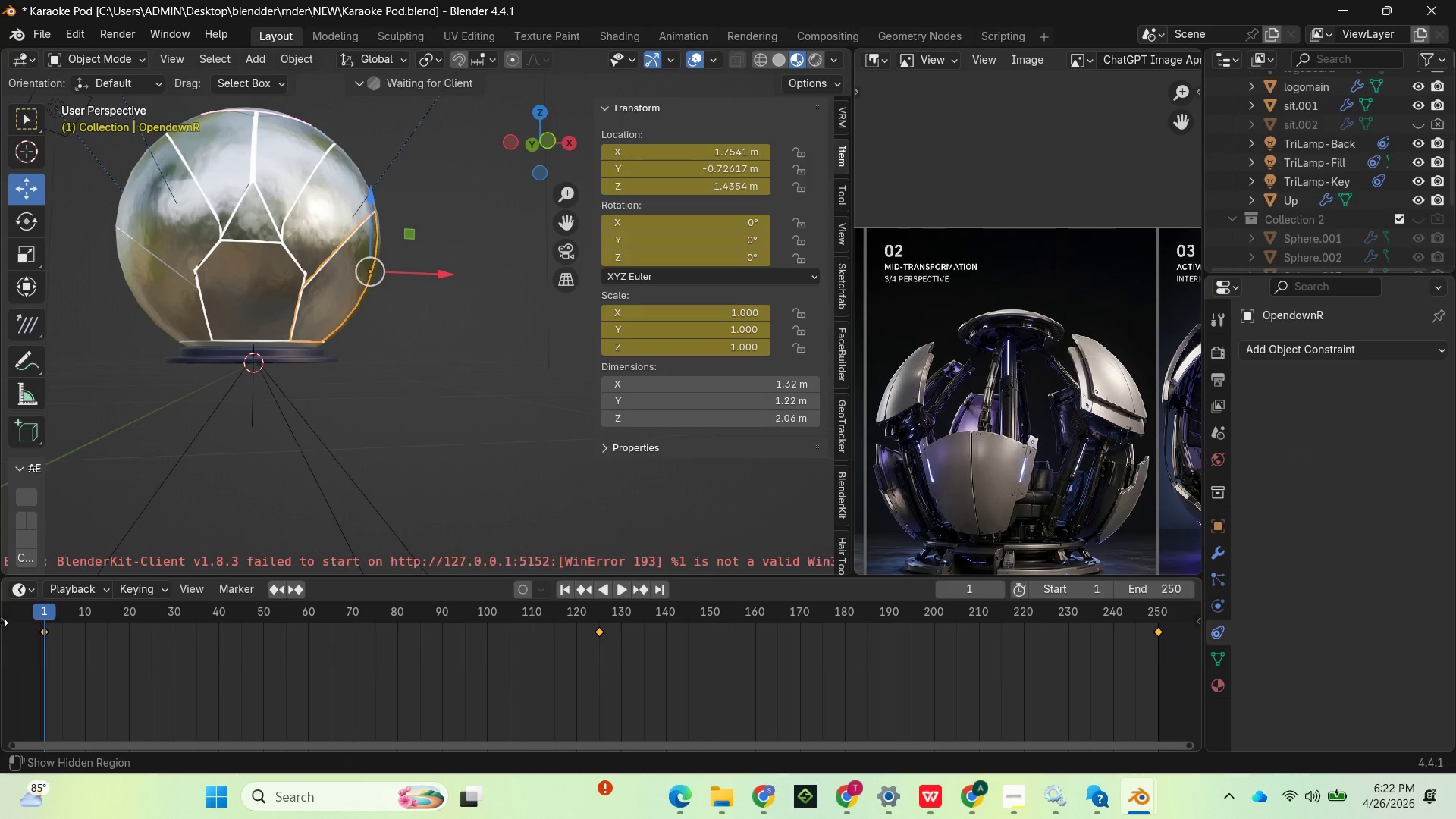 
key(Pause)
 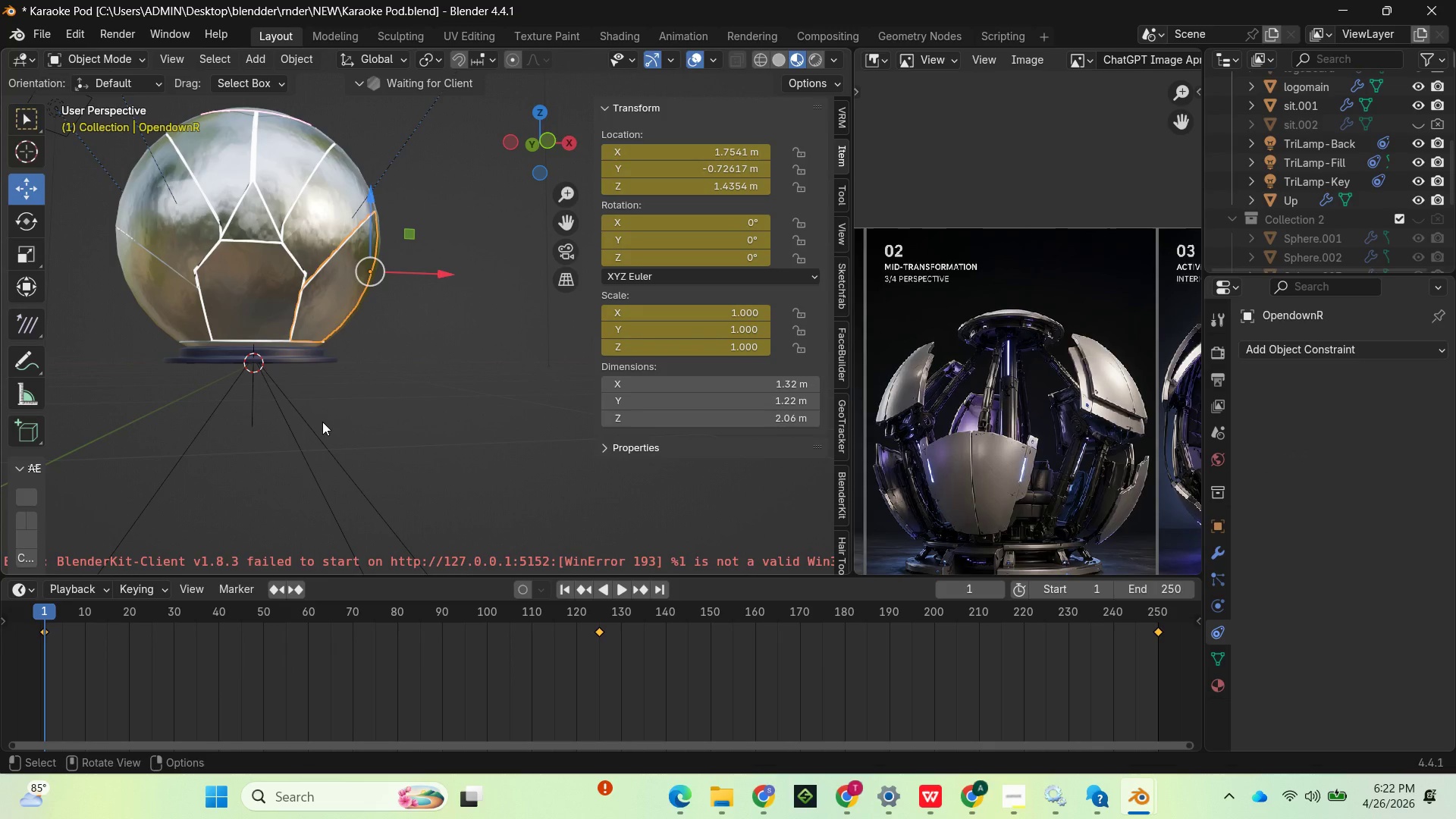 
key(Delete)
 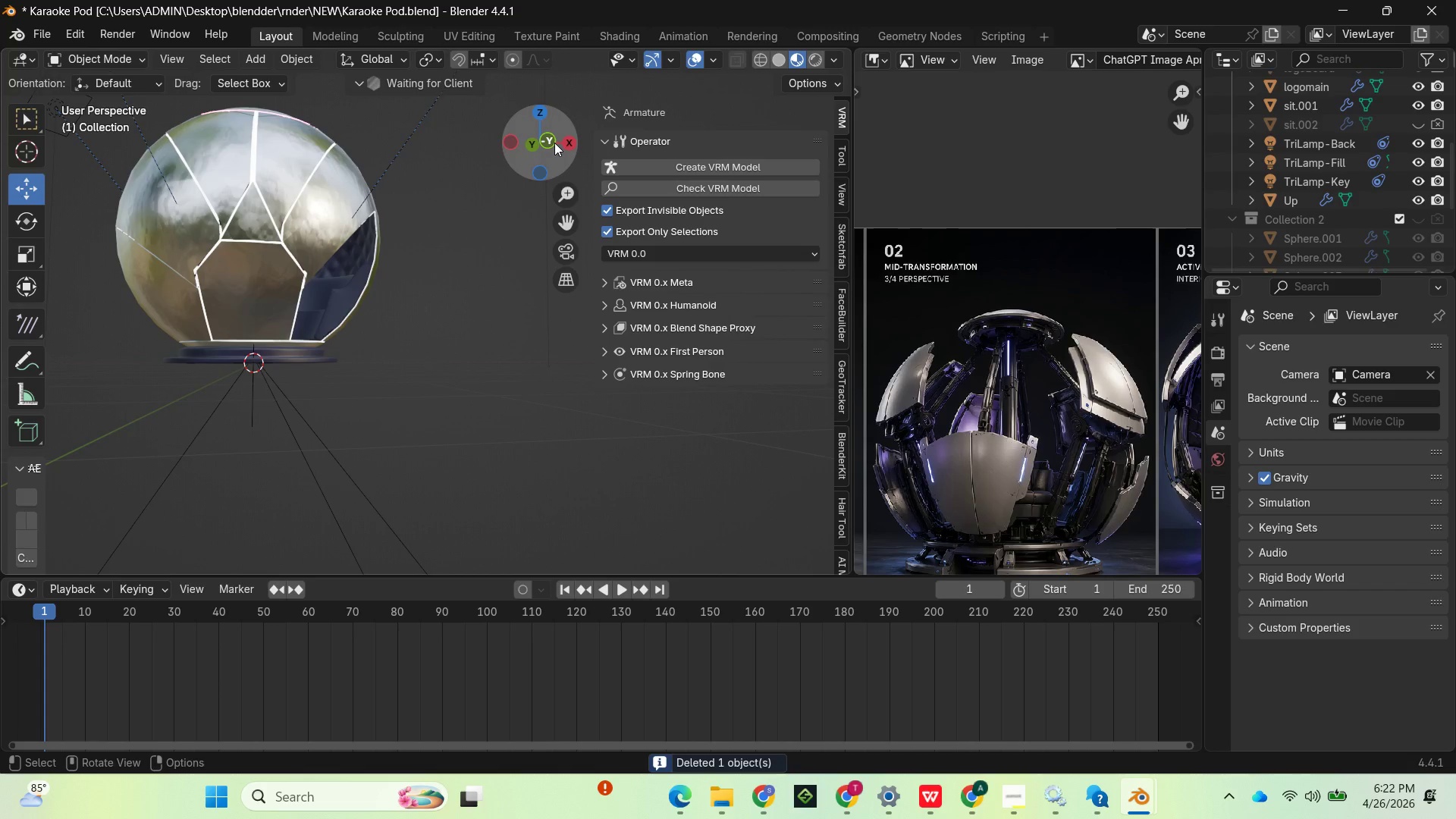 
left_click_drag(start_coordinate=[551, 140], to_coordinate=[513, 193])
 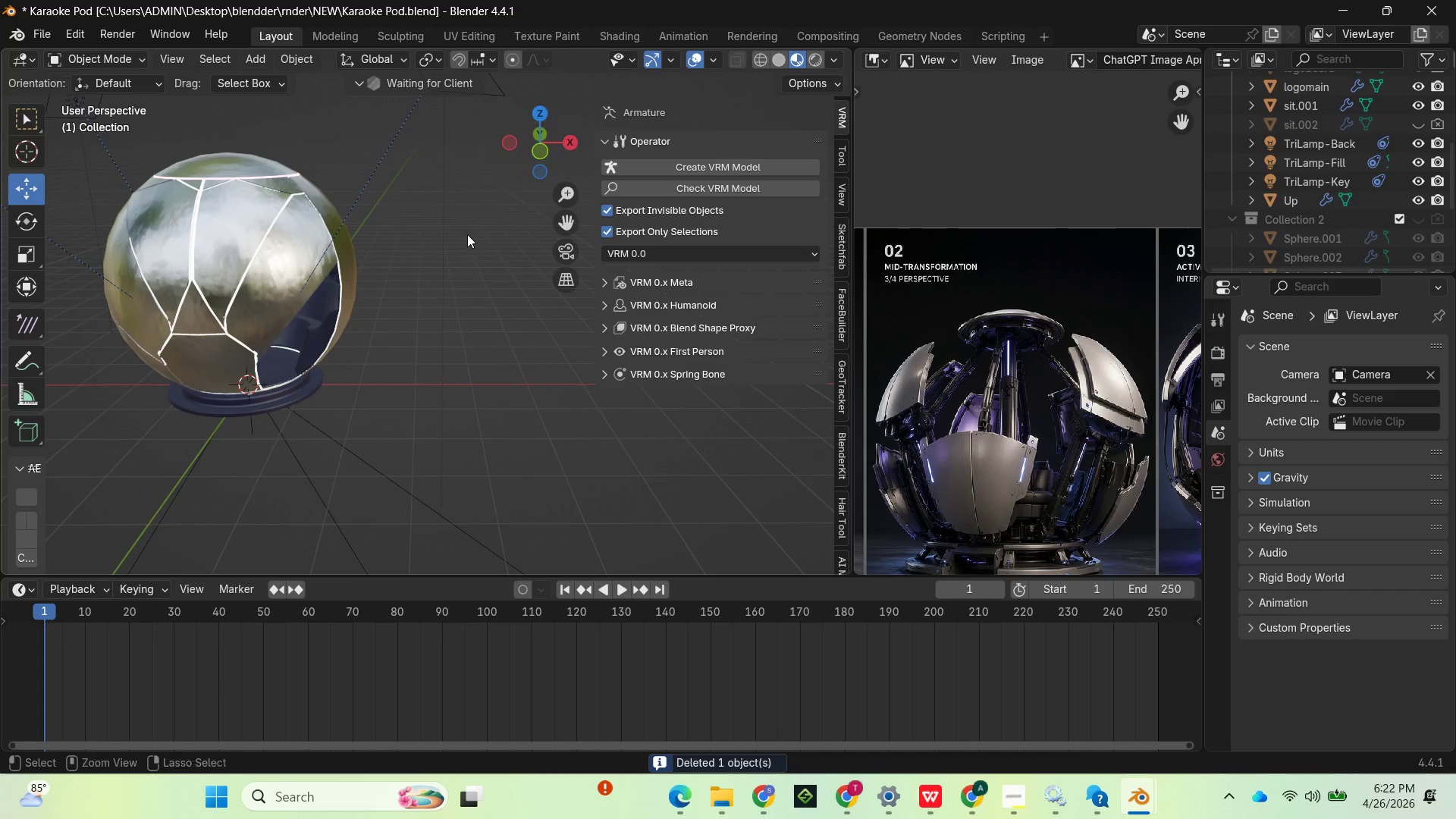 
key(Control+Z)
 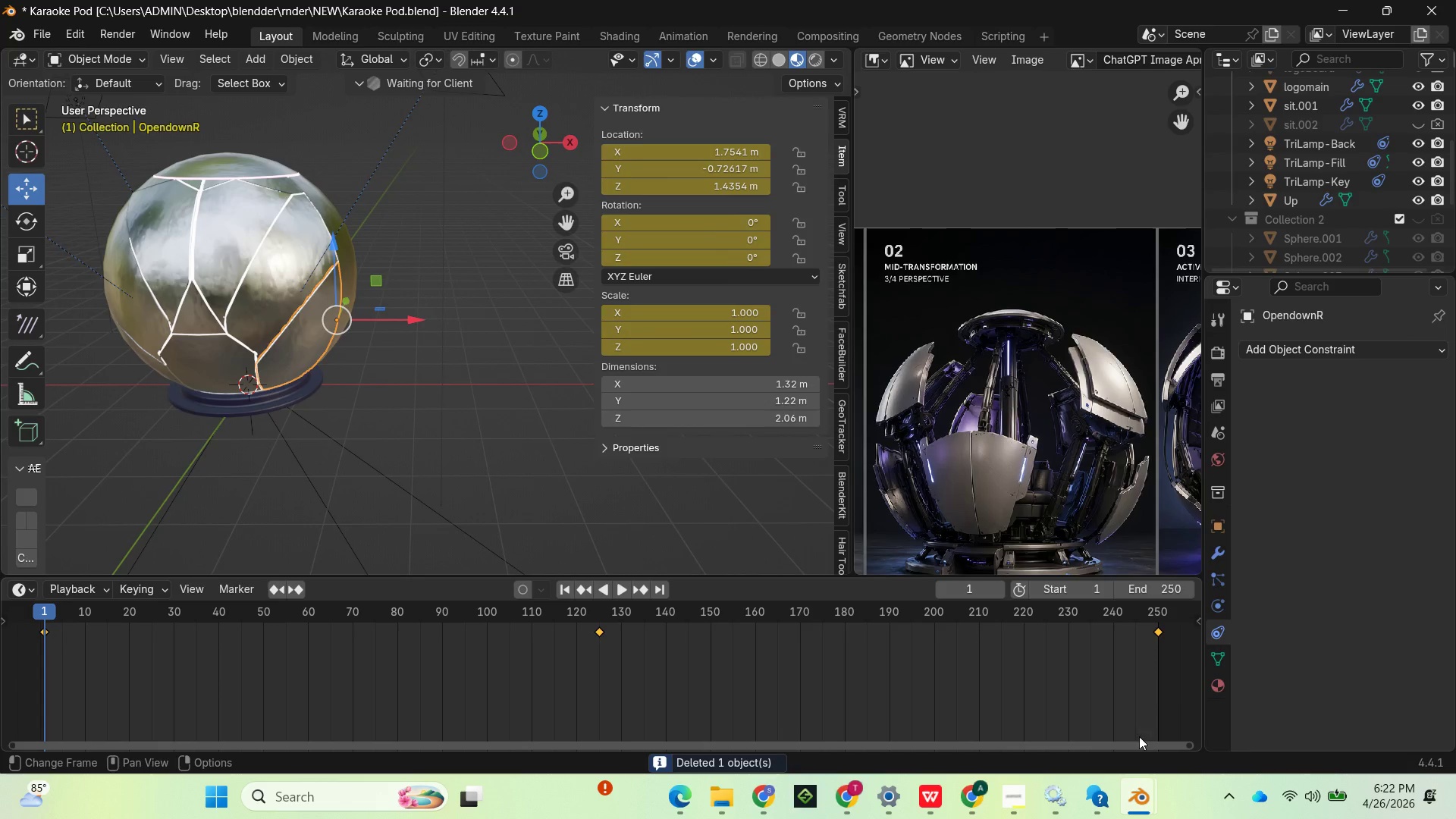 
left_click_drag(start_coordinate=[1132, 667], to_coordinate=[1141, 670])
 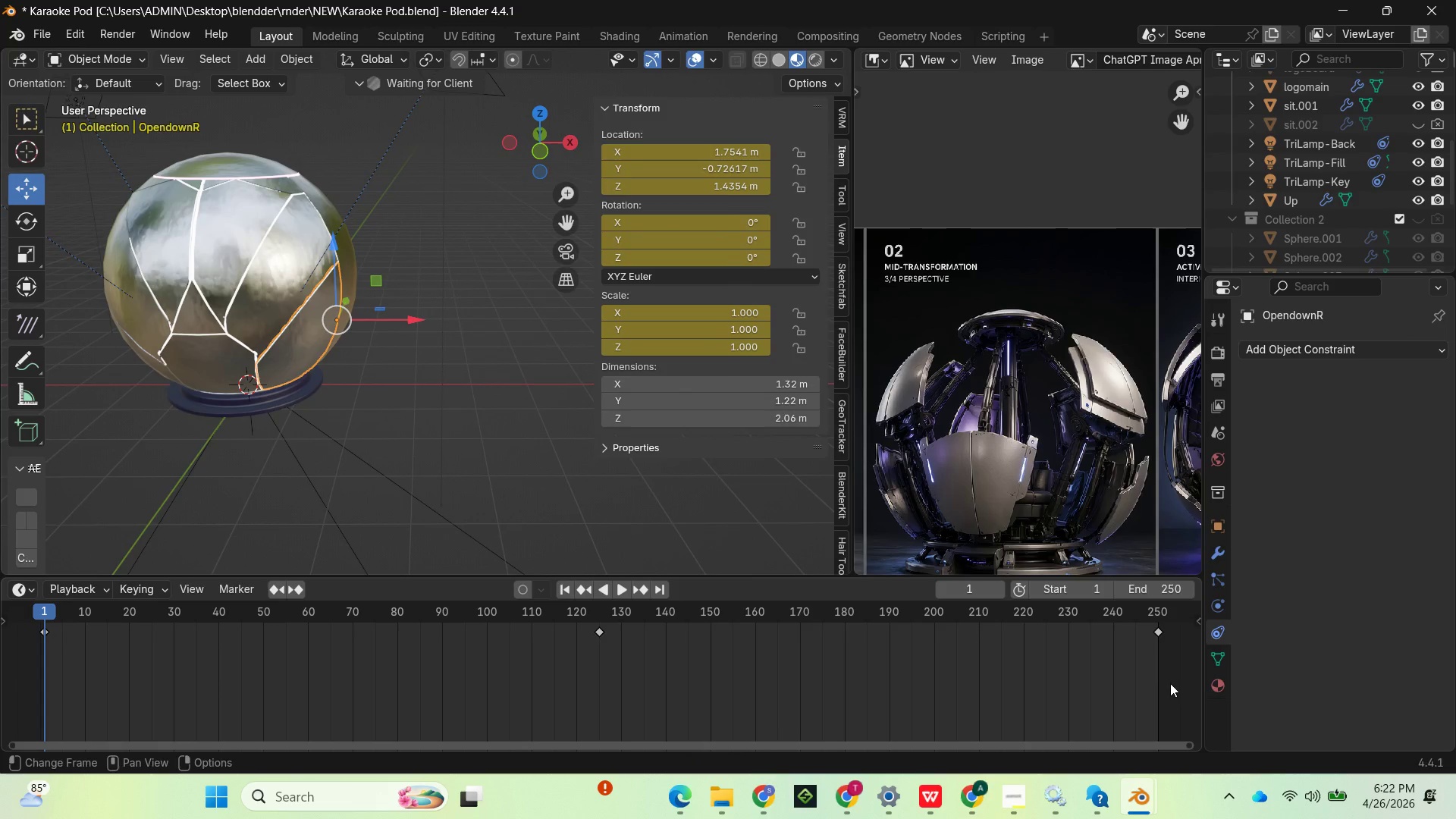 
left_click_drag(start_coordinate=[1172, 683], to_coordinate=[16, 625])
 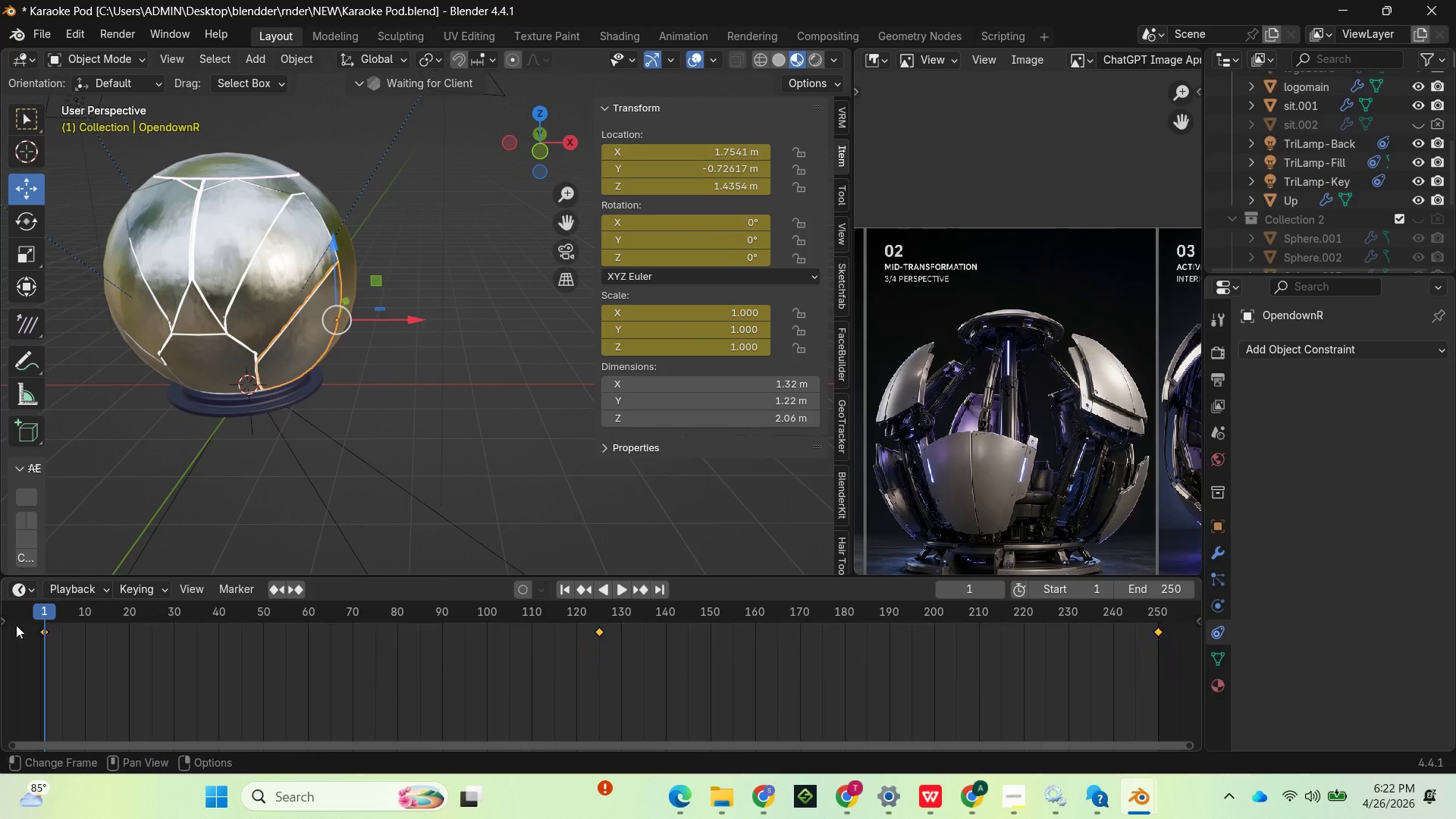 
key(Delete)
 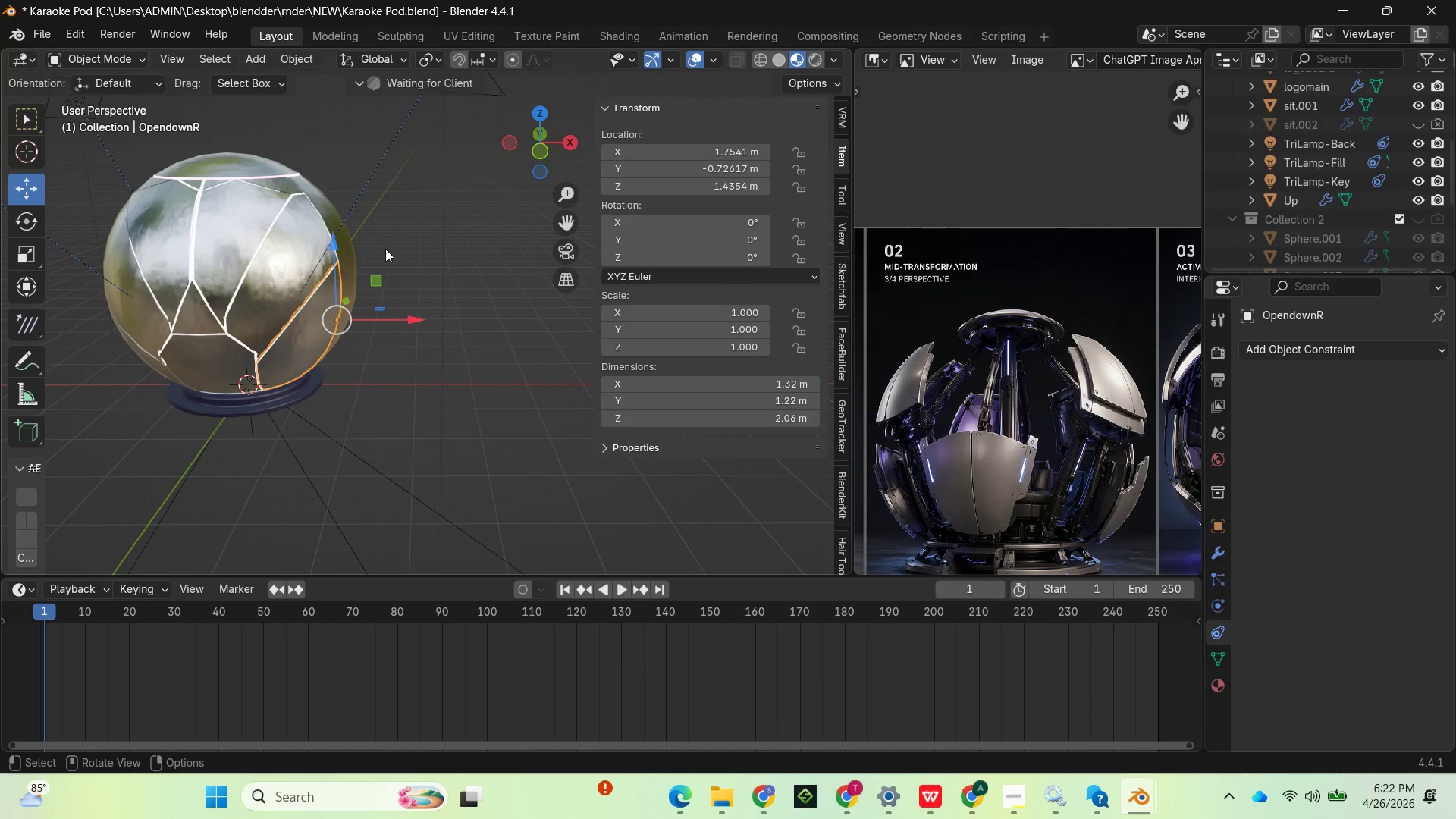 
left_click([306, 232])
 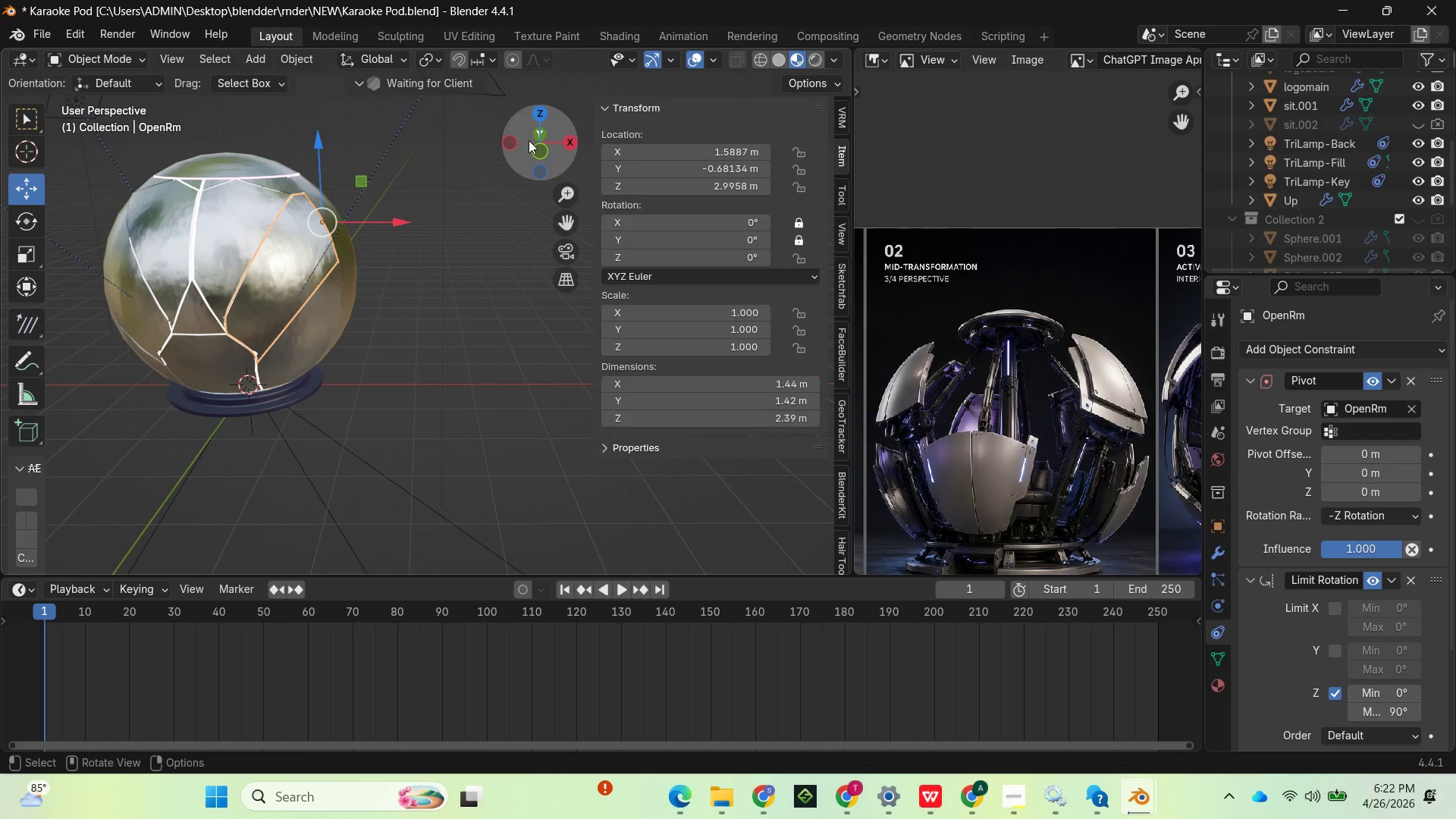 
left_click_drag(start_coordinate=[531, 140], to_coordinate=[429, 191])
 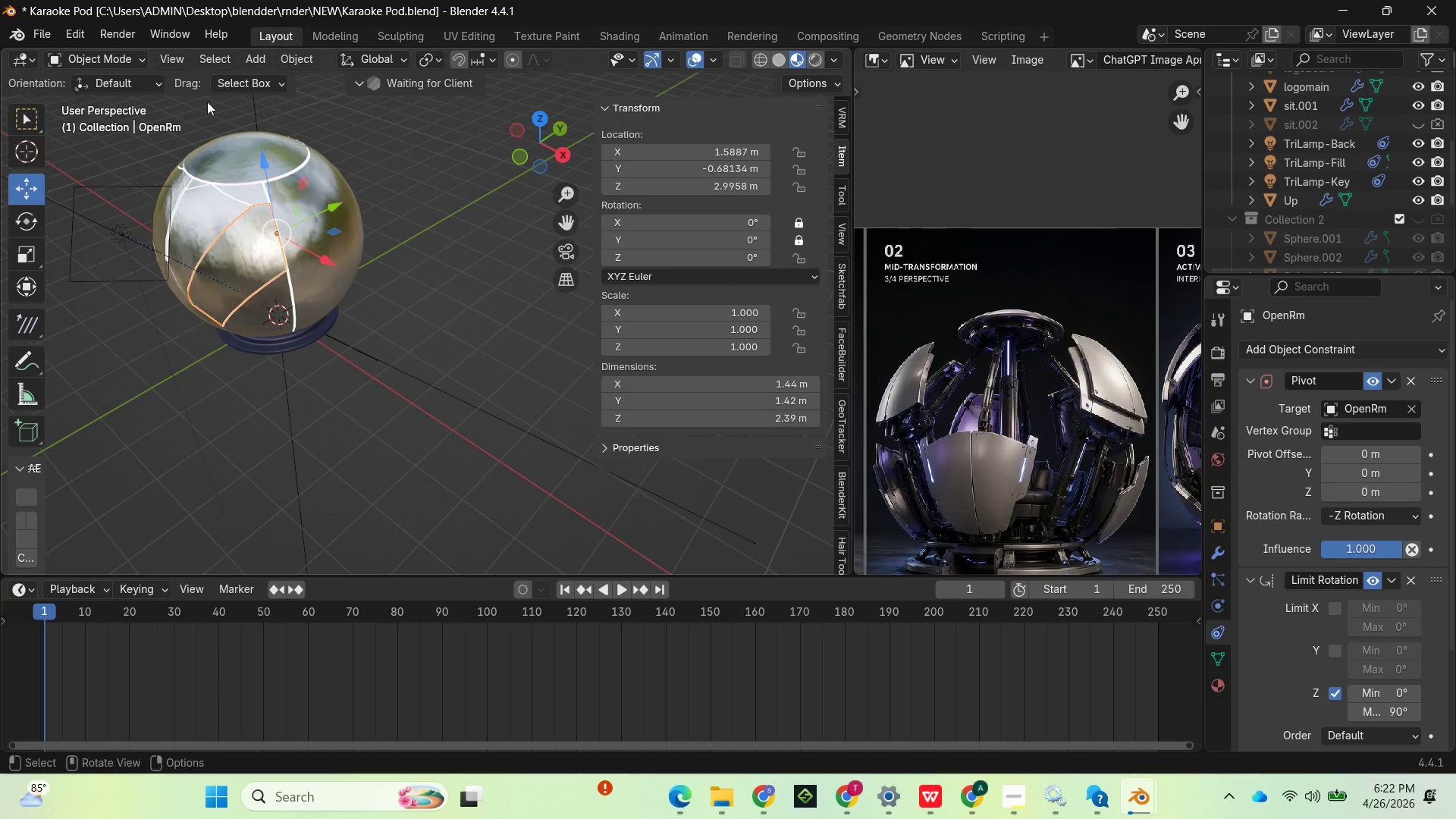 
left_click([259, 58])
 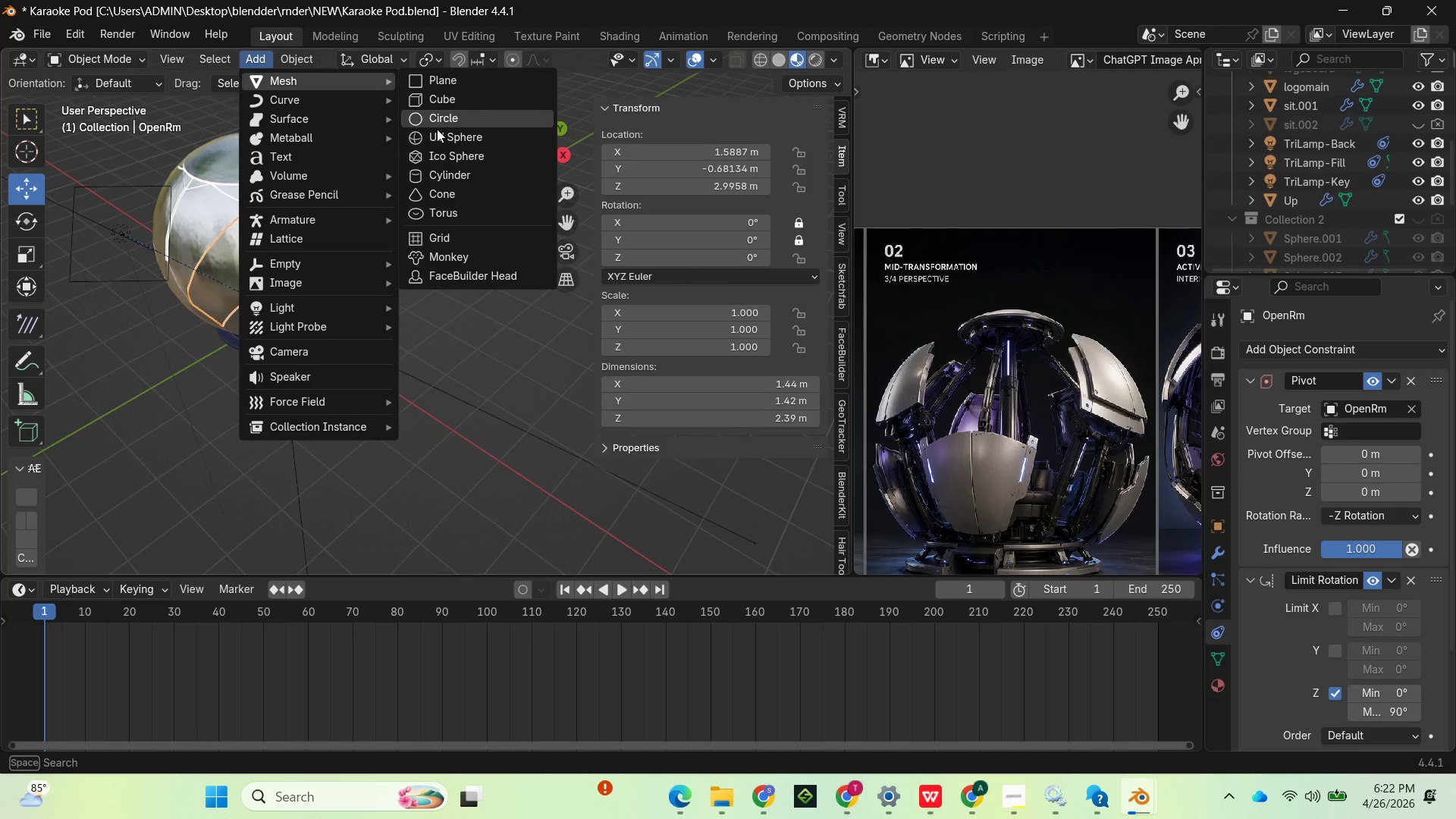 
mouse_move([438, 188])
 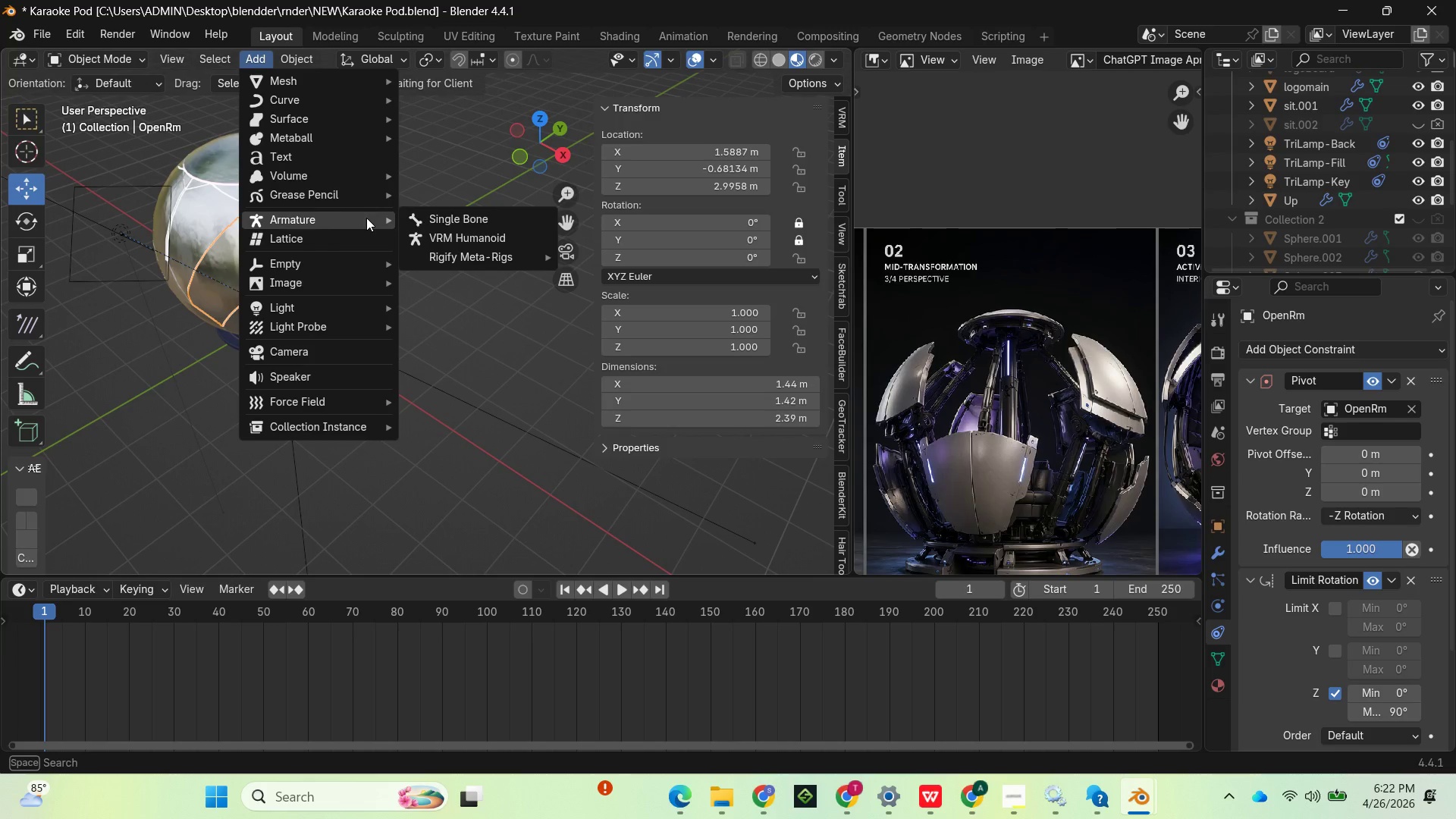 
left_click([450, 224])
 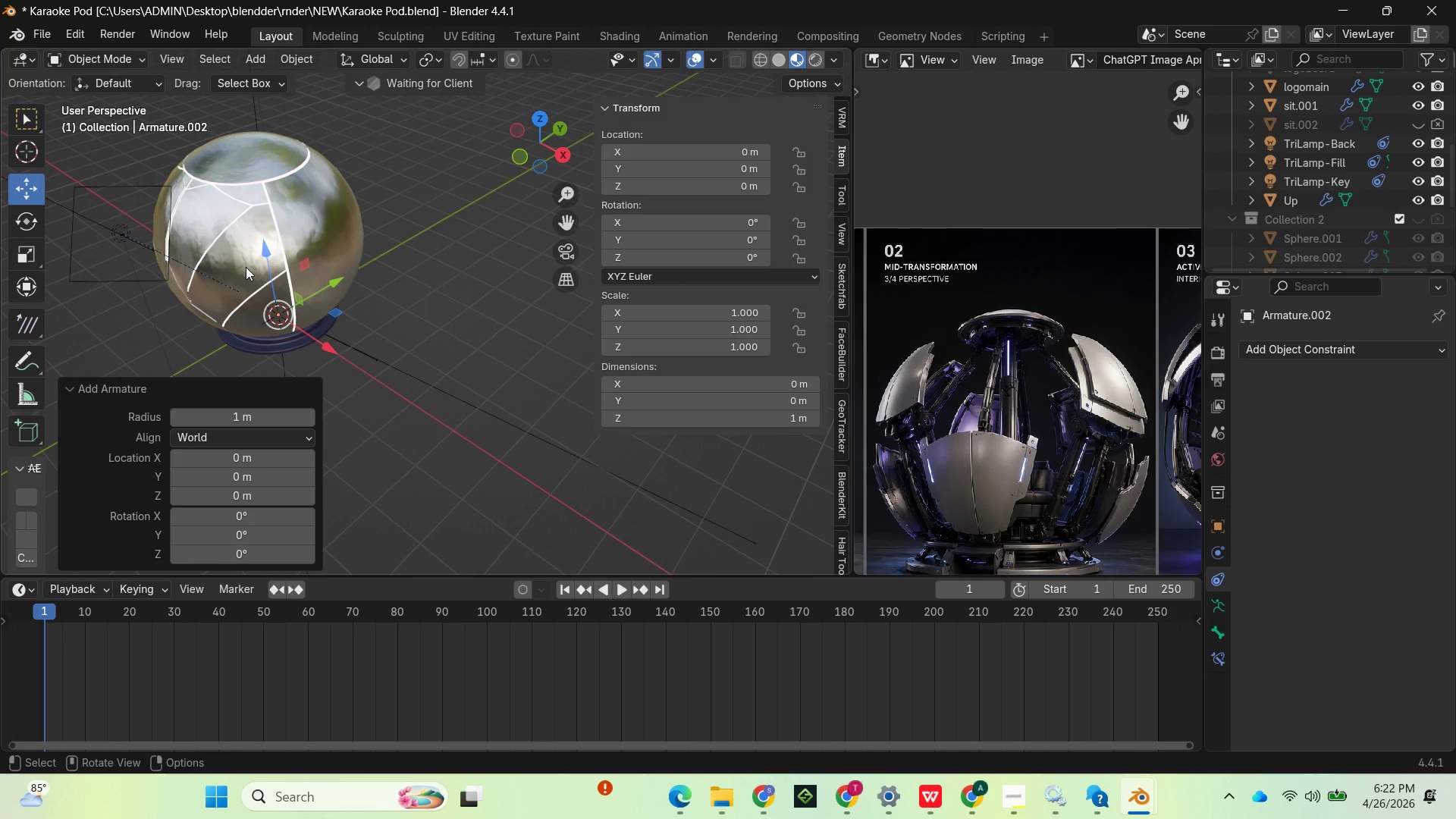 
wait(11.64)
 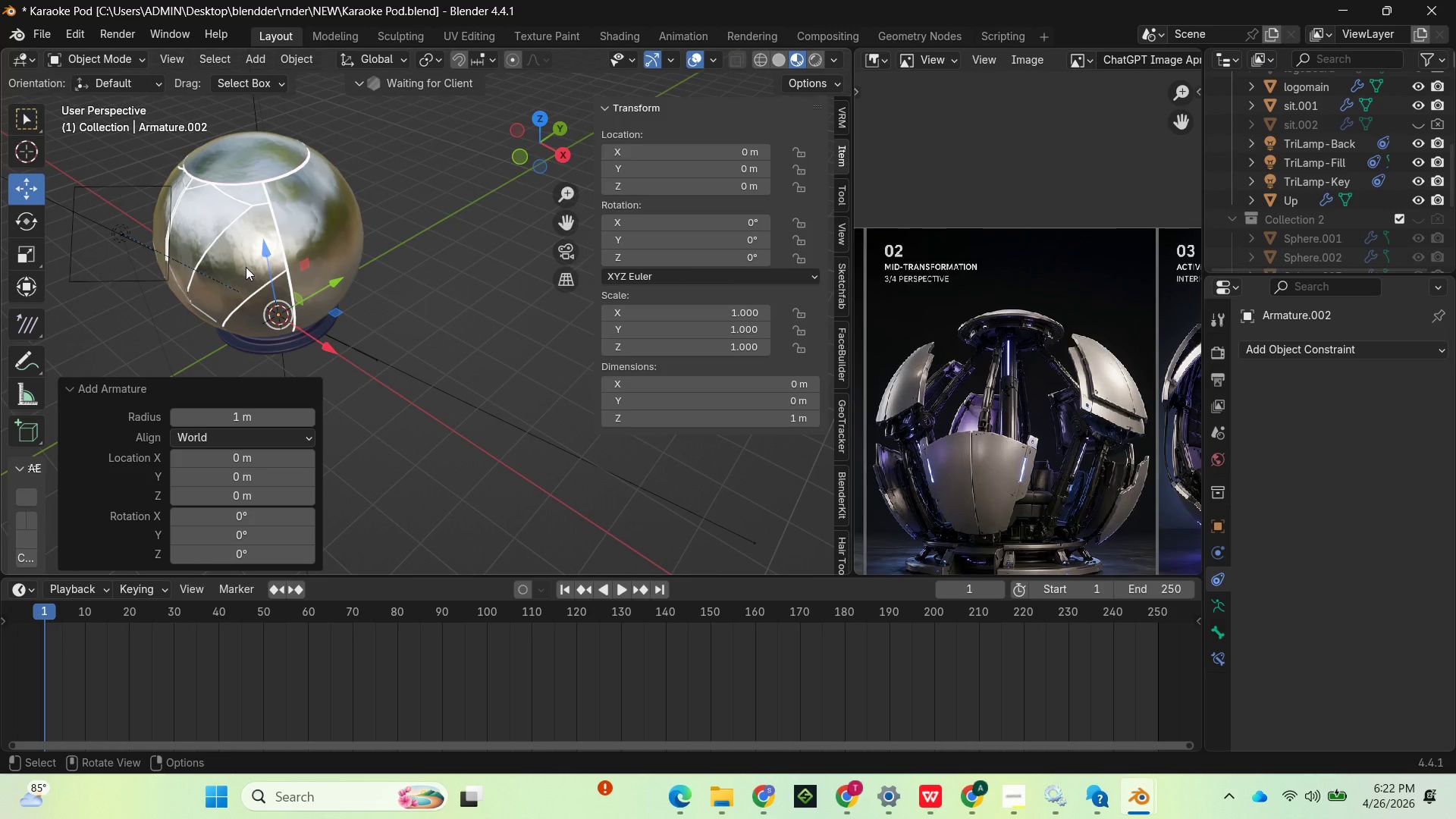 
key(Numpad1)
 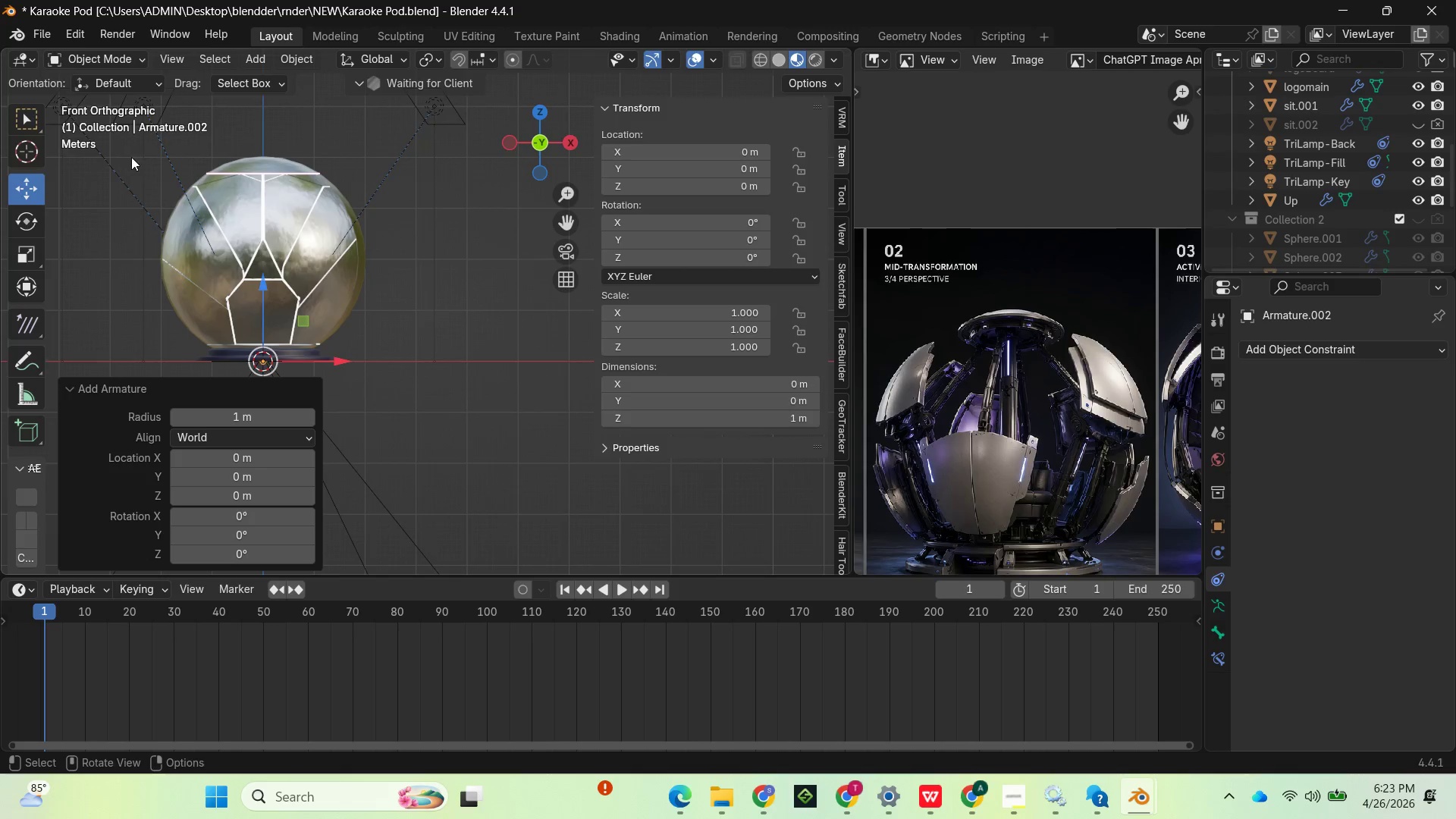 
left_click([31, 147])
 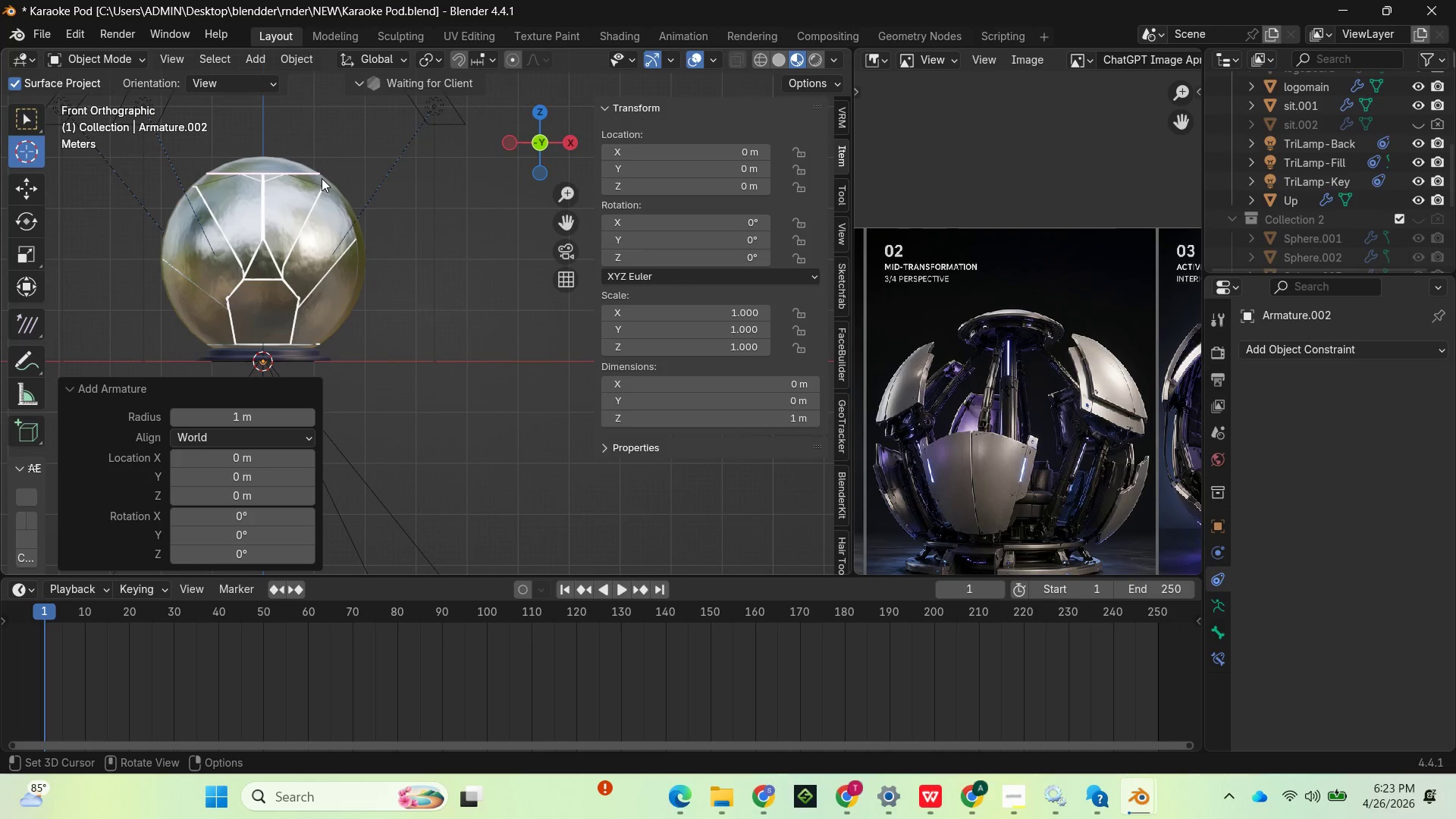 
left_click([321, 177])
 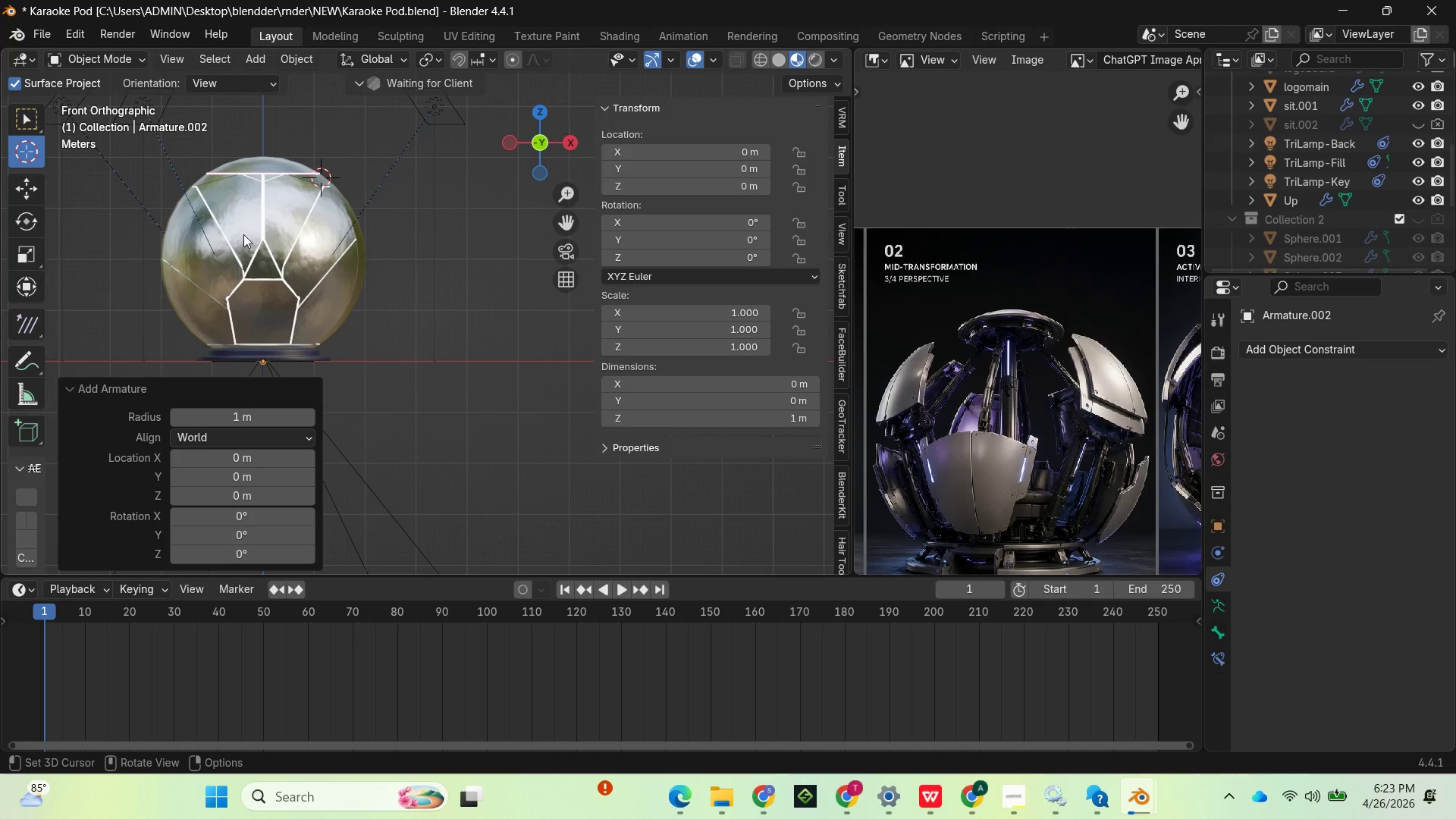 
hold_key(key=S, duration=1.5)
 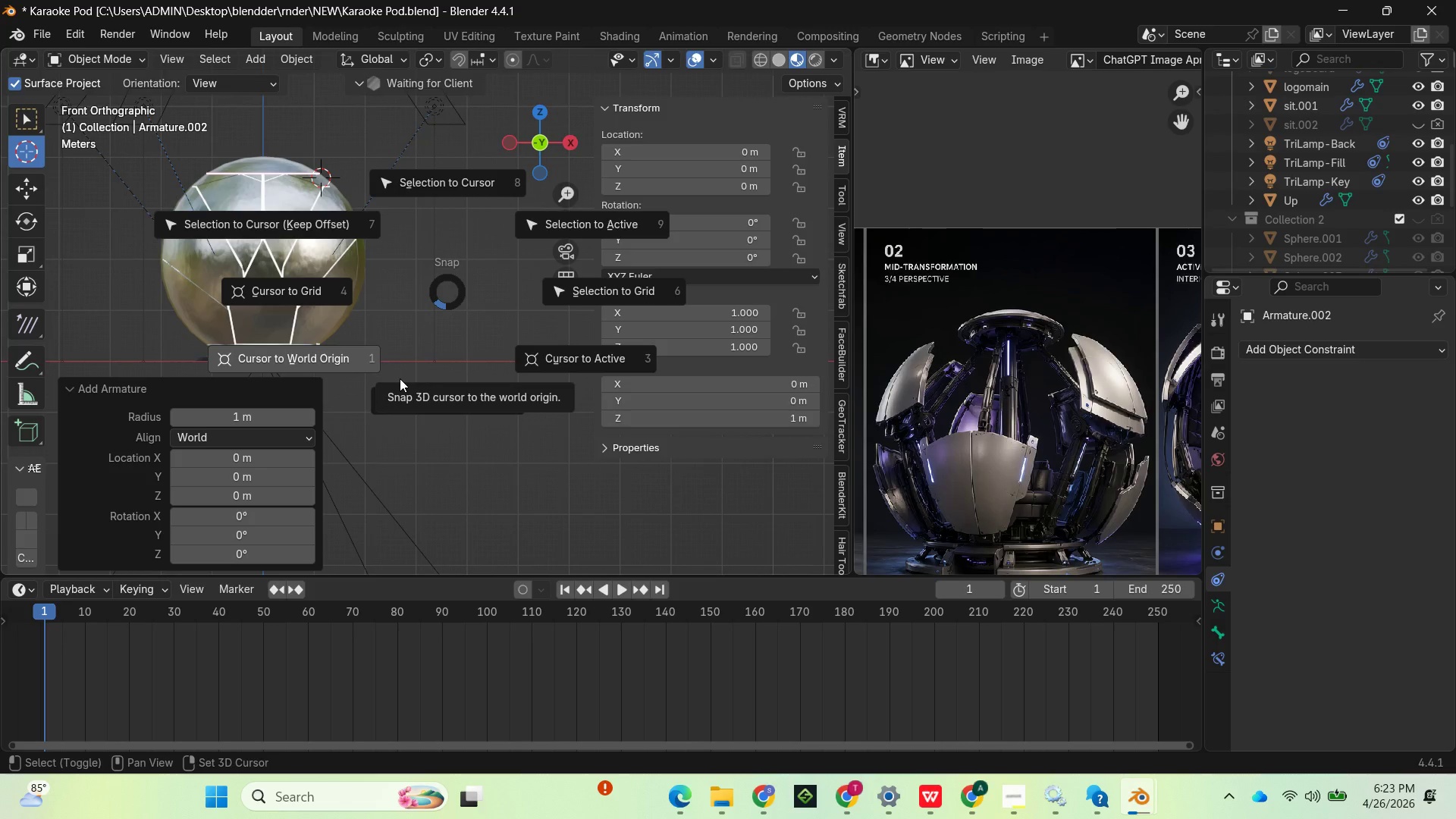 
hold_key(key=S, duration=1.5)
 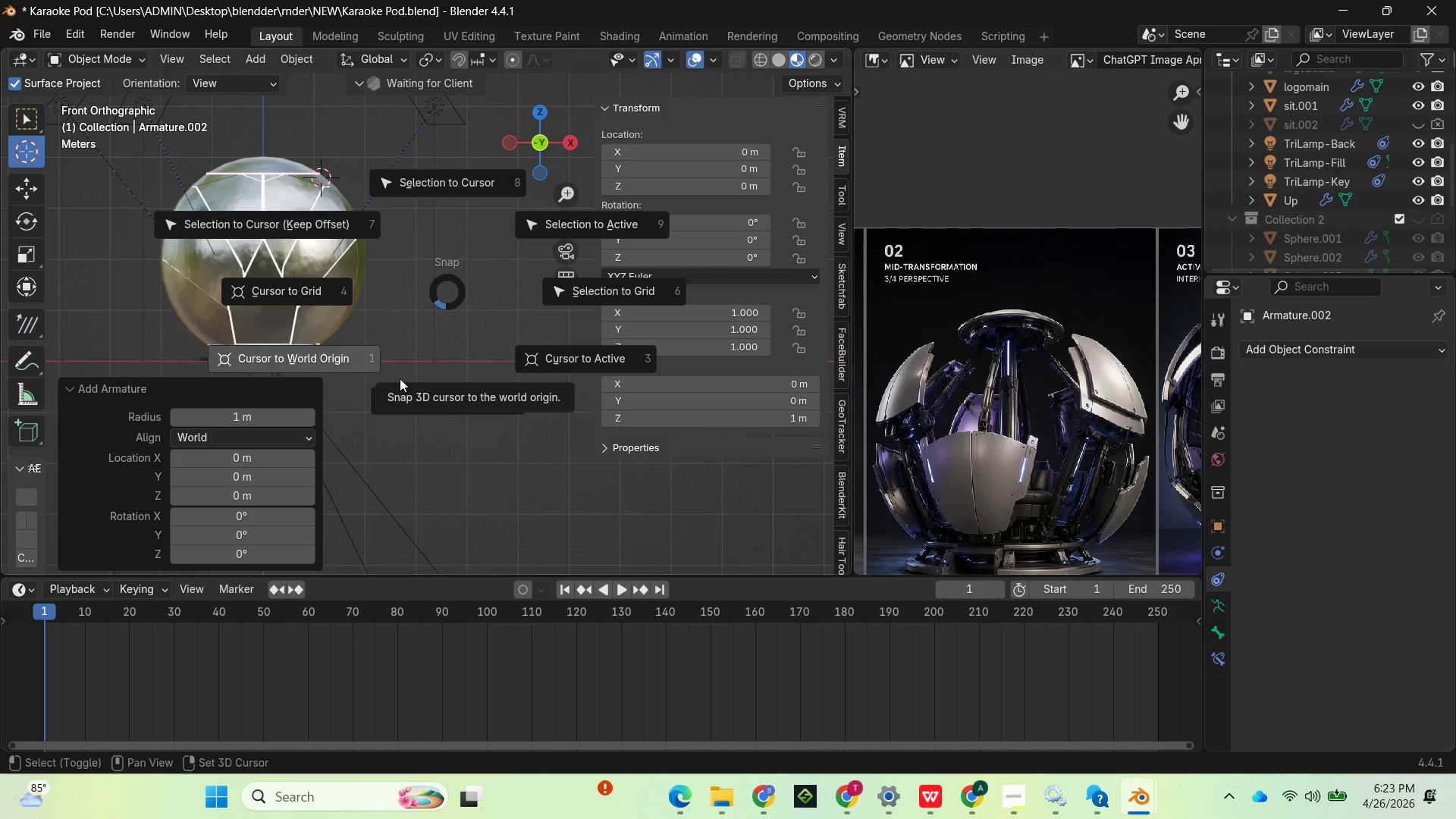 
hold_key(key=S, duration=1.5)
 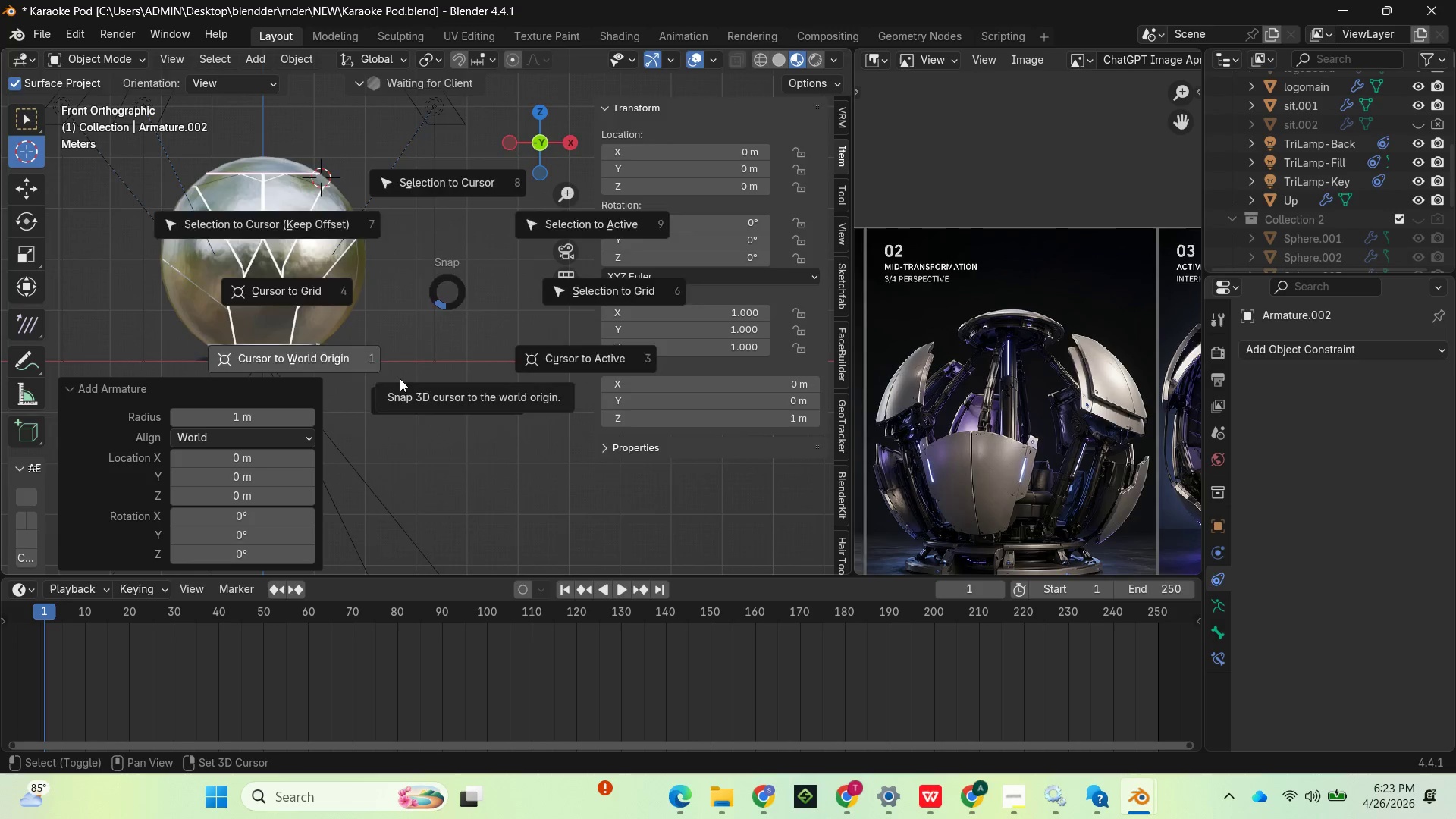 
key(Shift+S)
 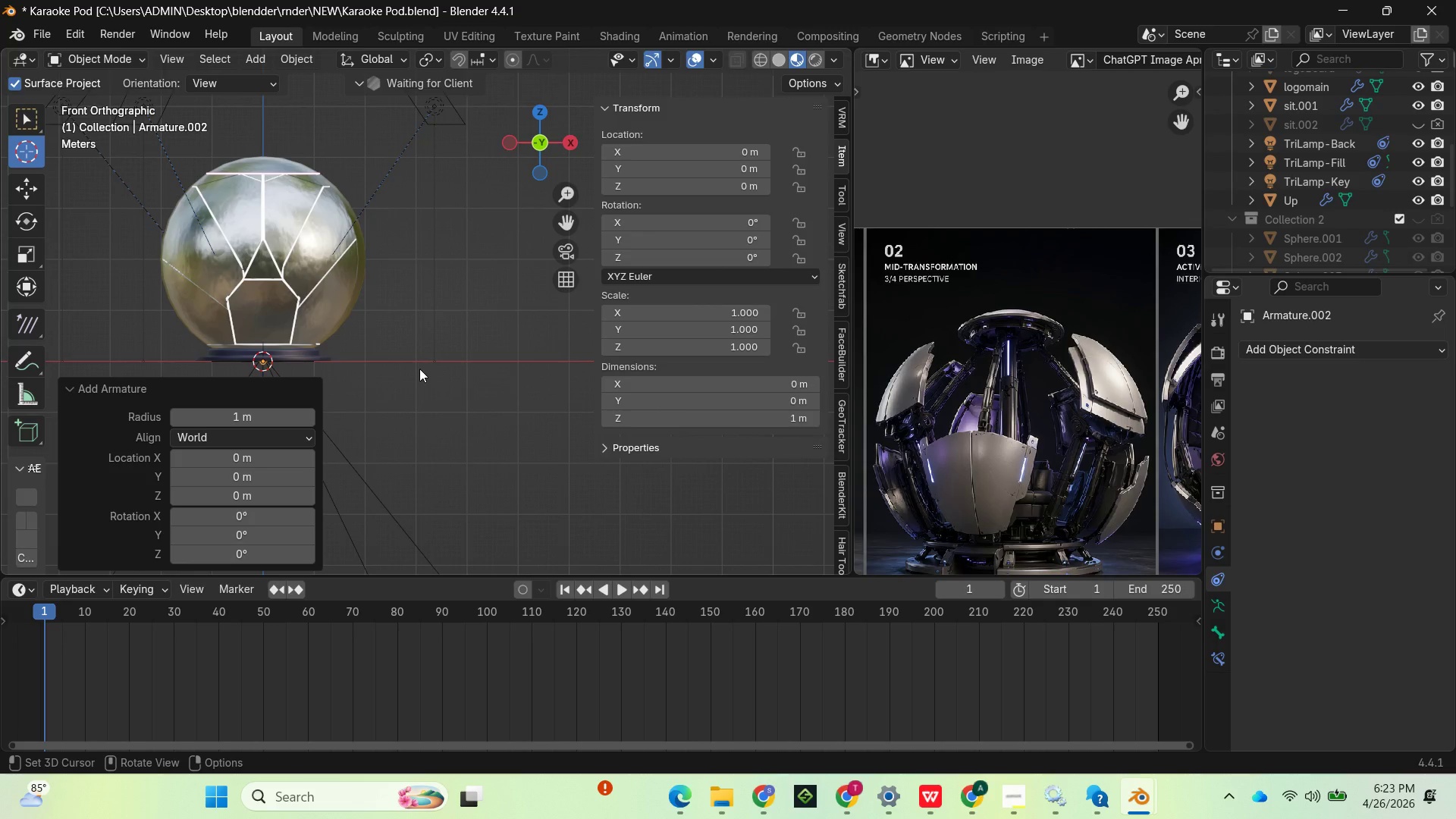 
hold_key(key=ControlLeft, duration=0.86)
 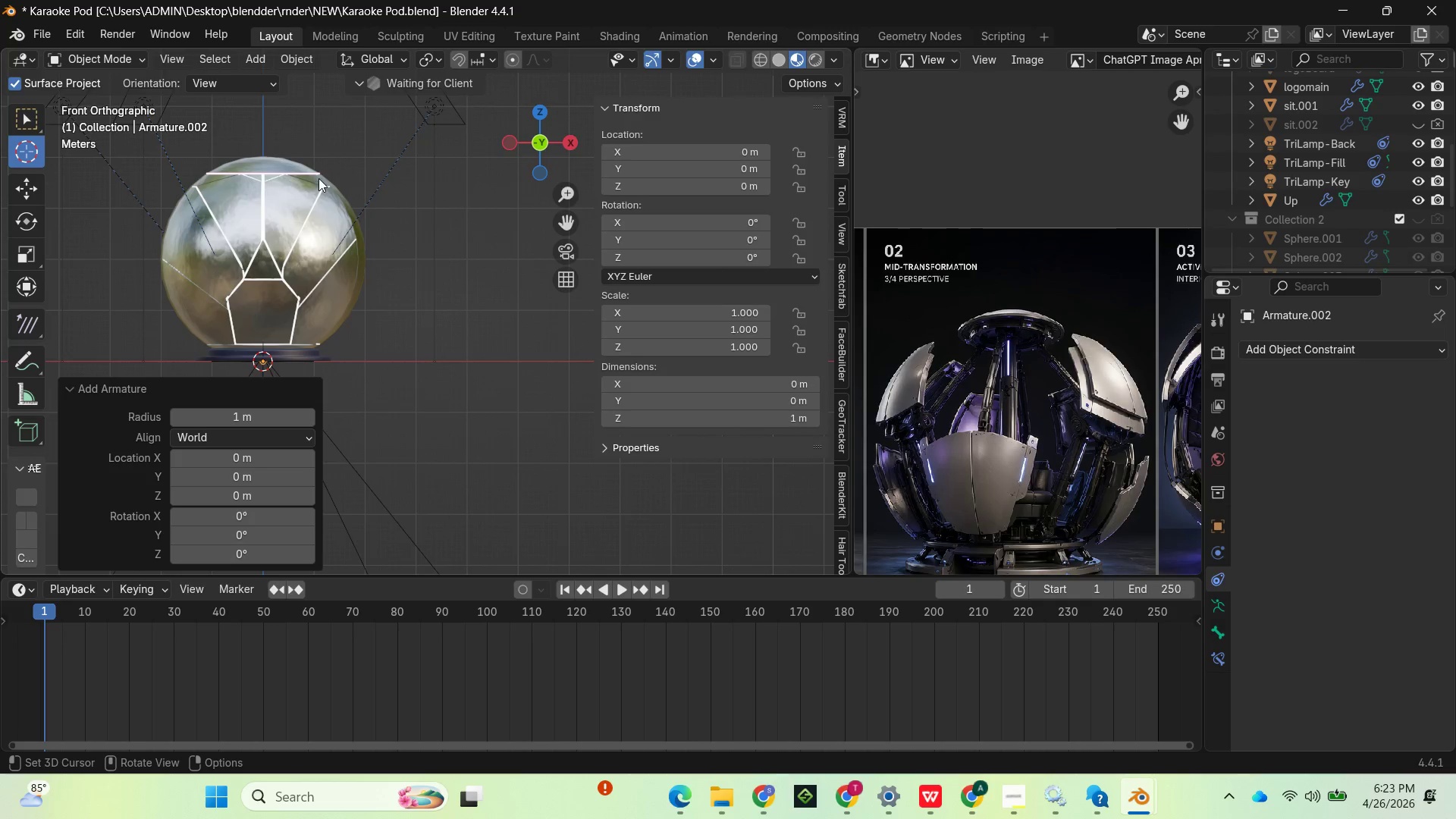 
left_click([319, 178])
 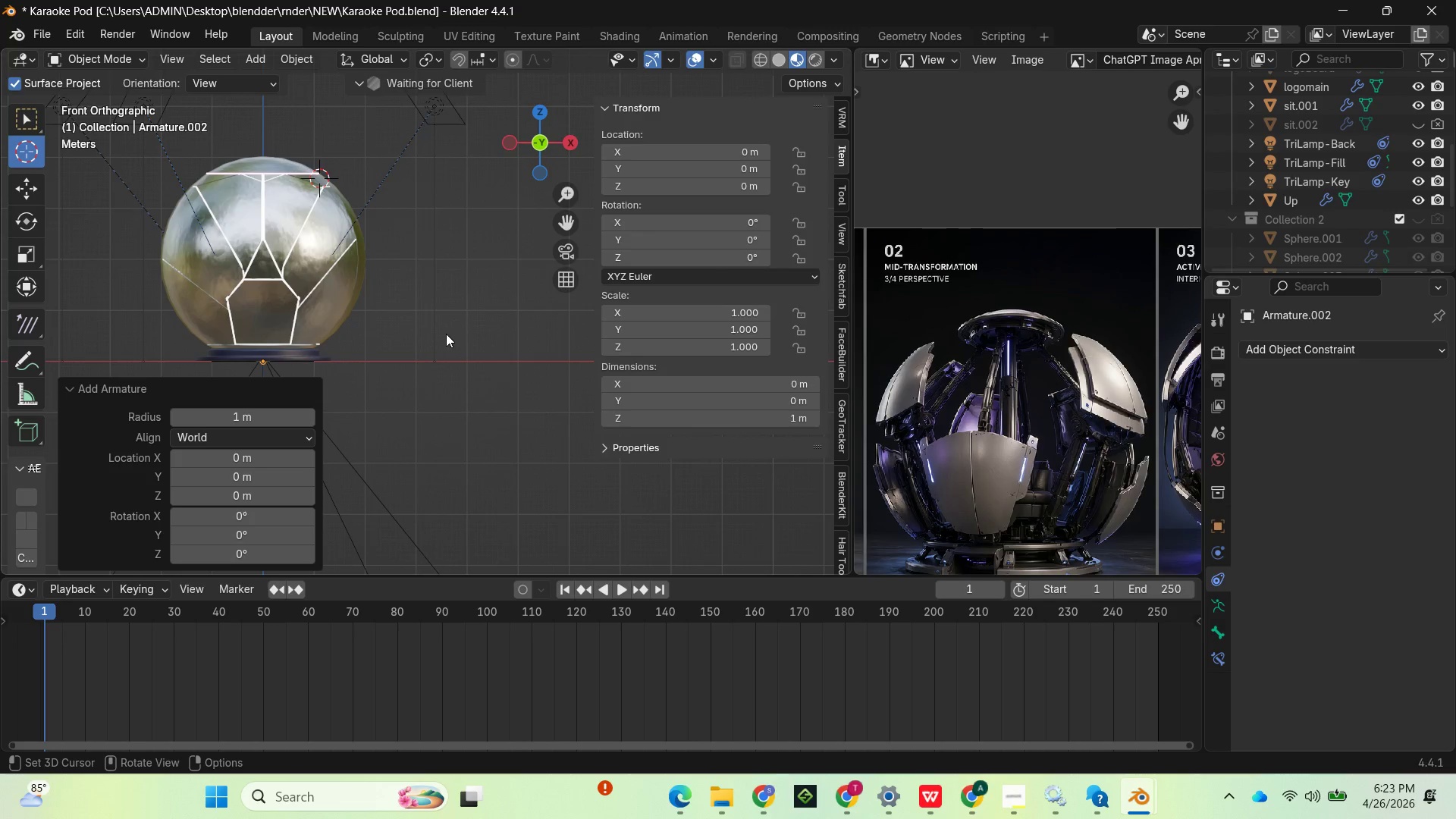 
hold_key(key=ShiftLeft, duration=8.86)
 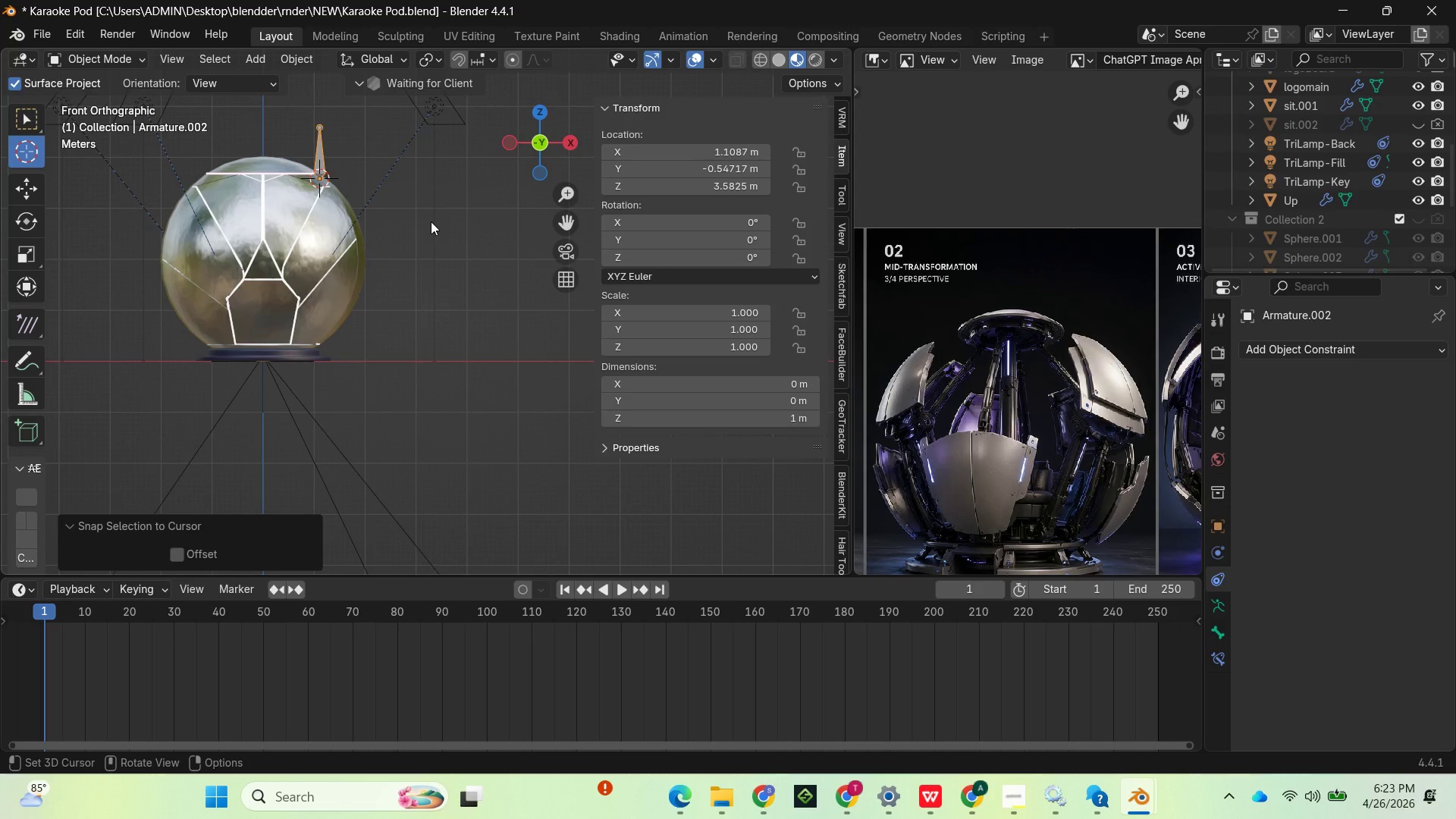 
hold_key(key=S, duration=1.52)
 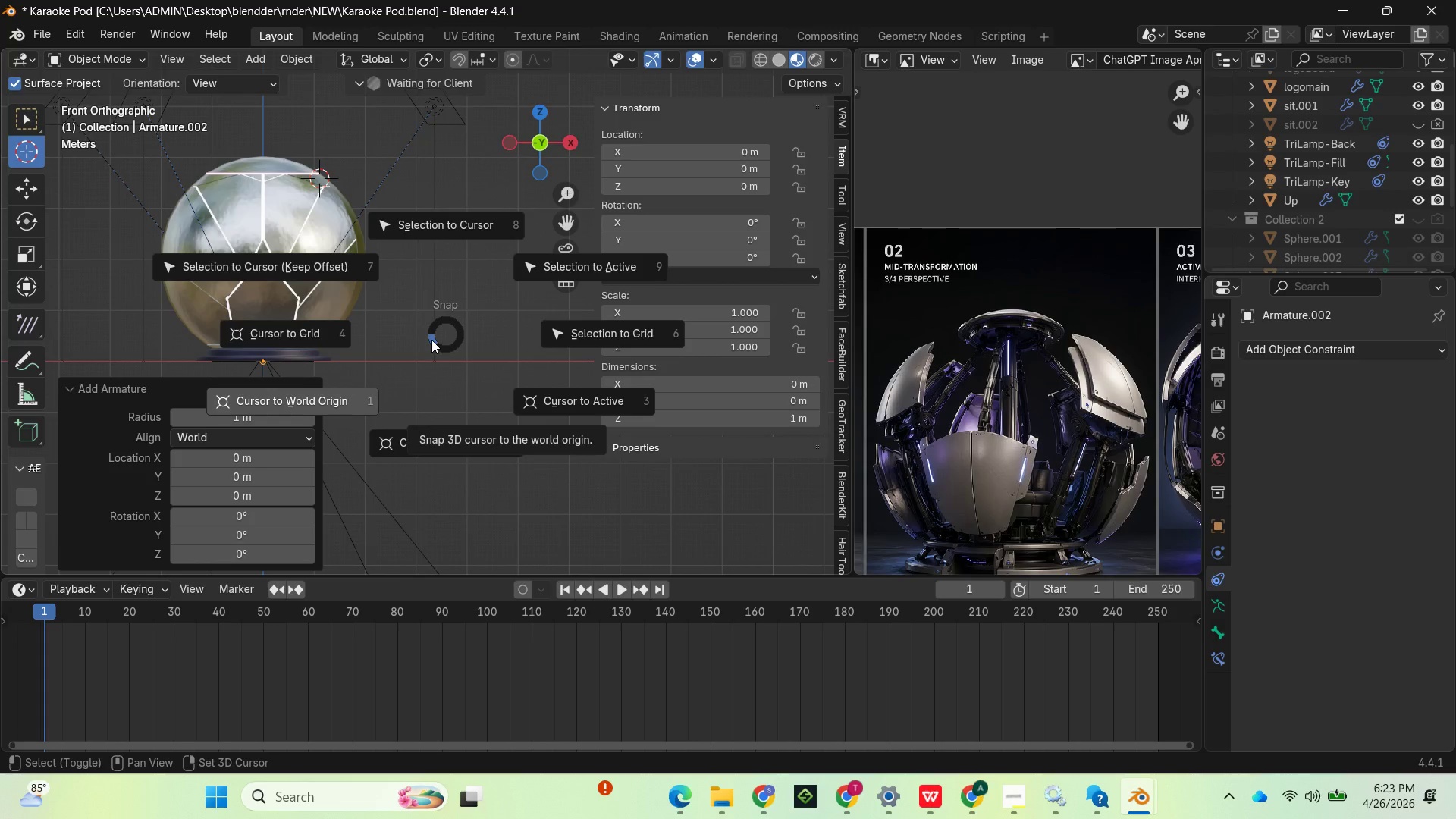 
hold_key(key=S, duration=1.5)
 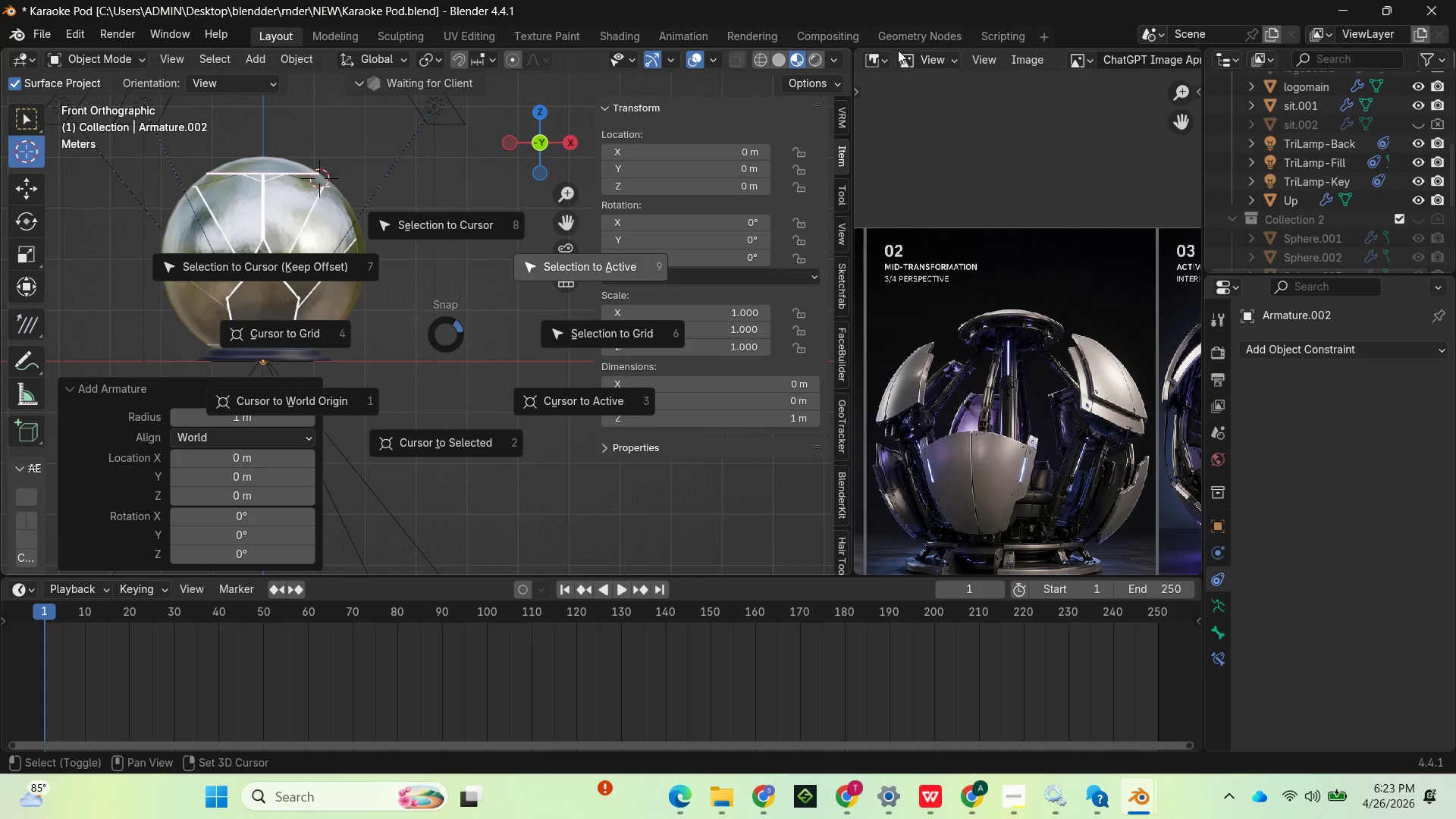 
hold_key(key=S, duration=1.52)
 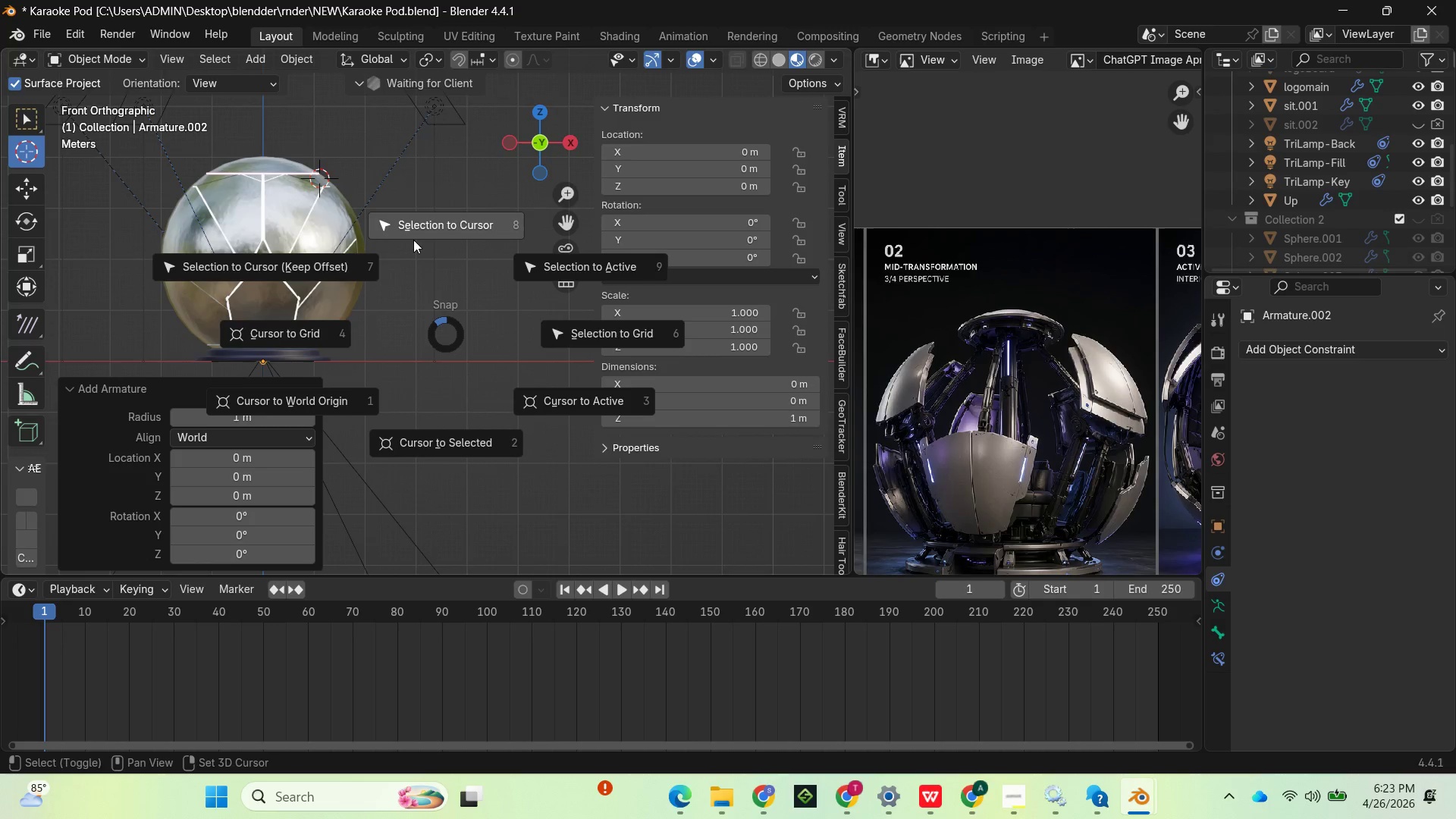 
hold_key(key=S, duration=1.5)
 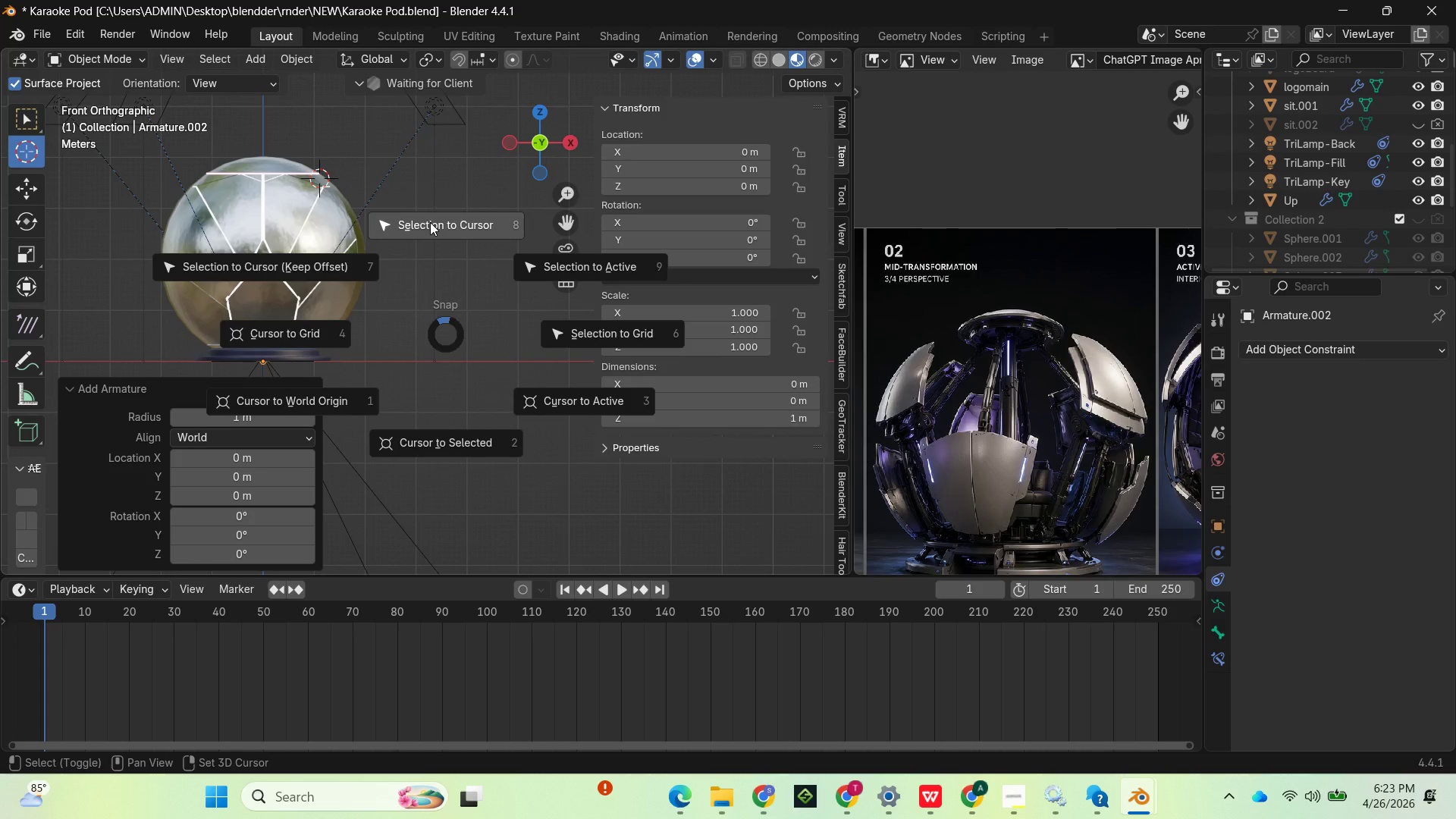 
hold_key(key=S, duration=1.51)
 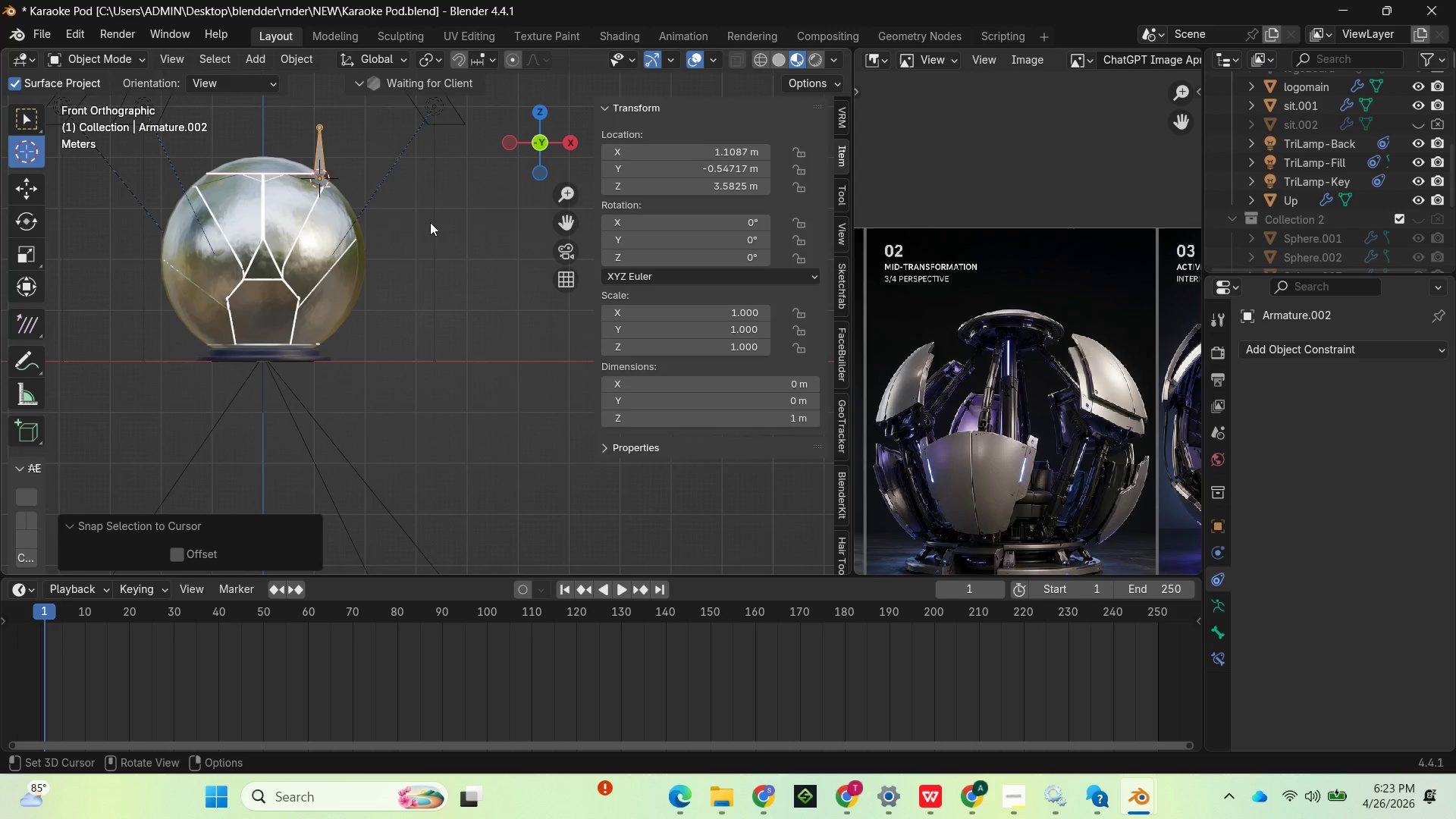 
left_click([430, 222])
 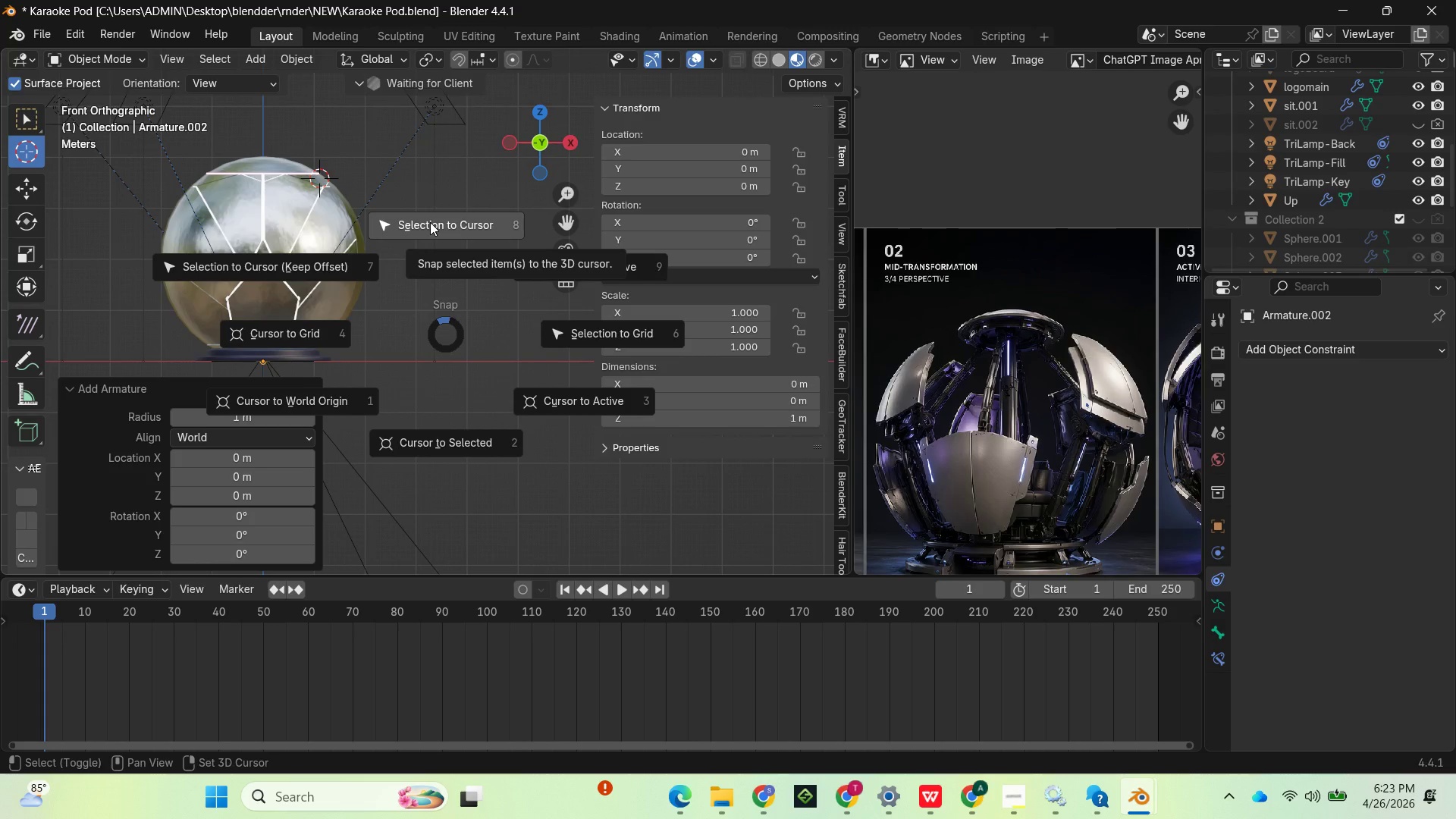 
hold_key(key=S, duration=0.42)
 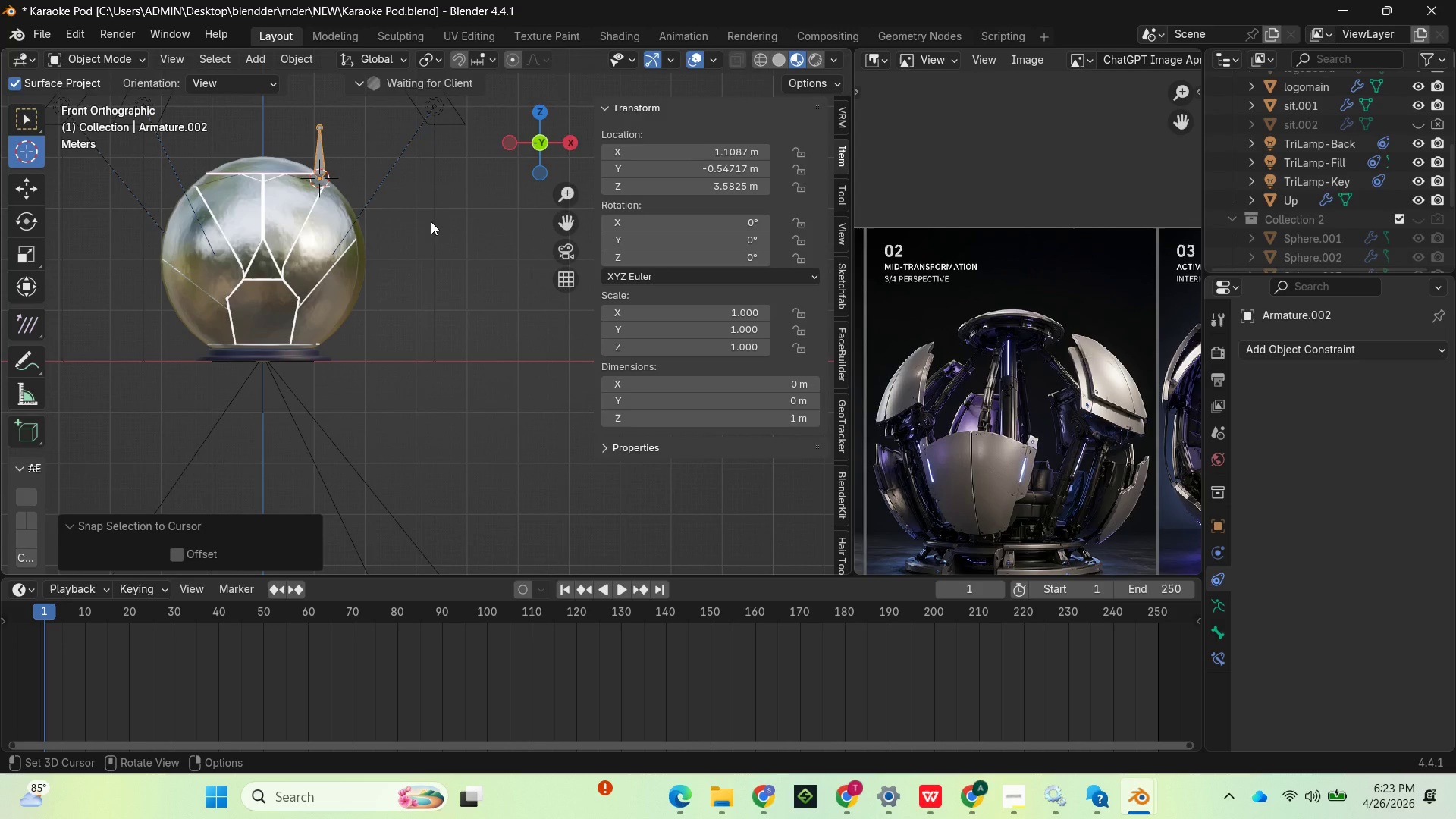 
left_click_drag(start_coordinate=[543, 164], to_coordinate=[456, 234])
 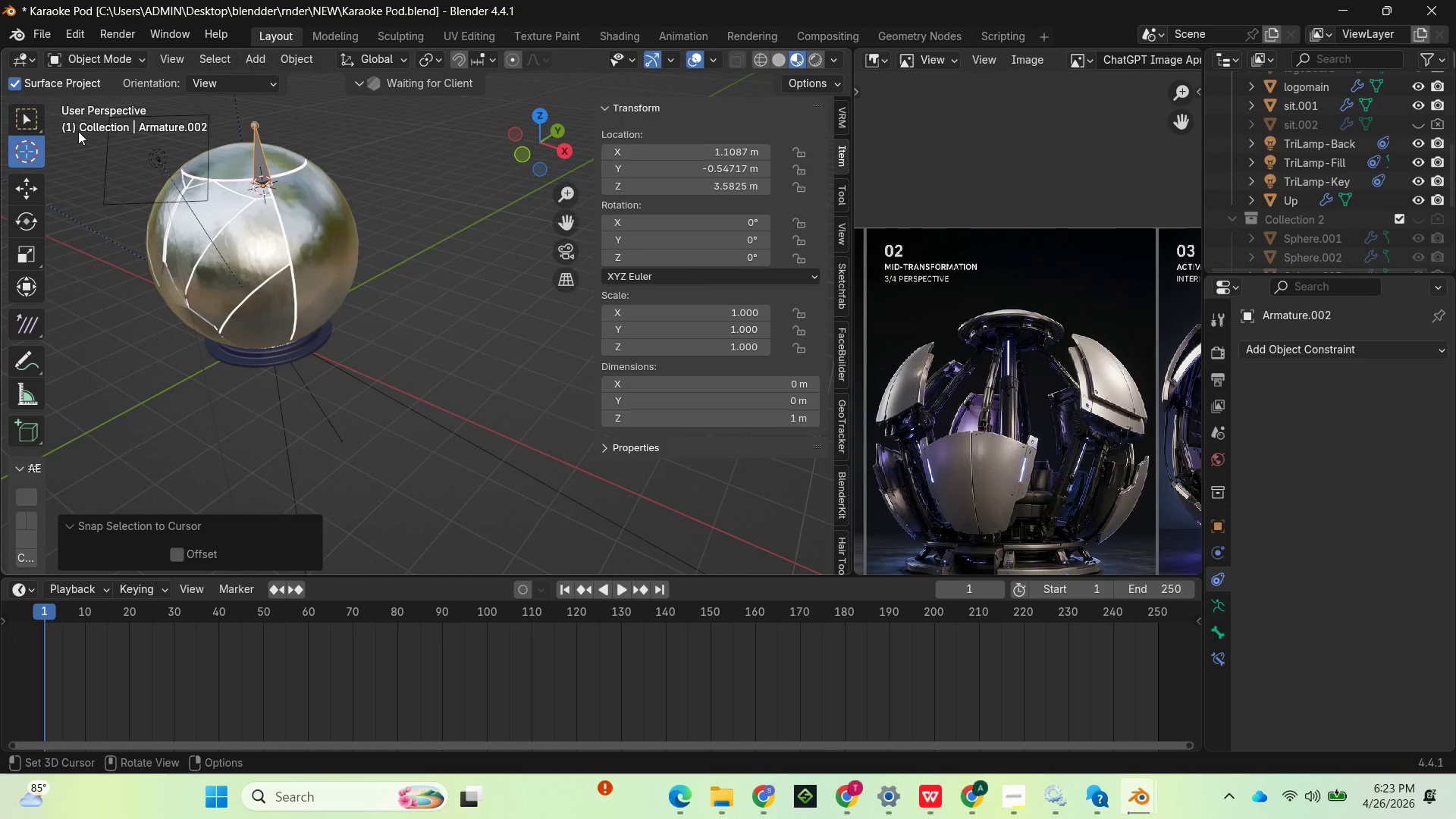 
left_click([29, 192])
 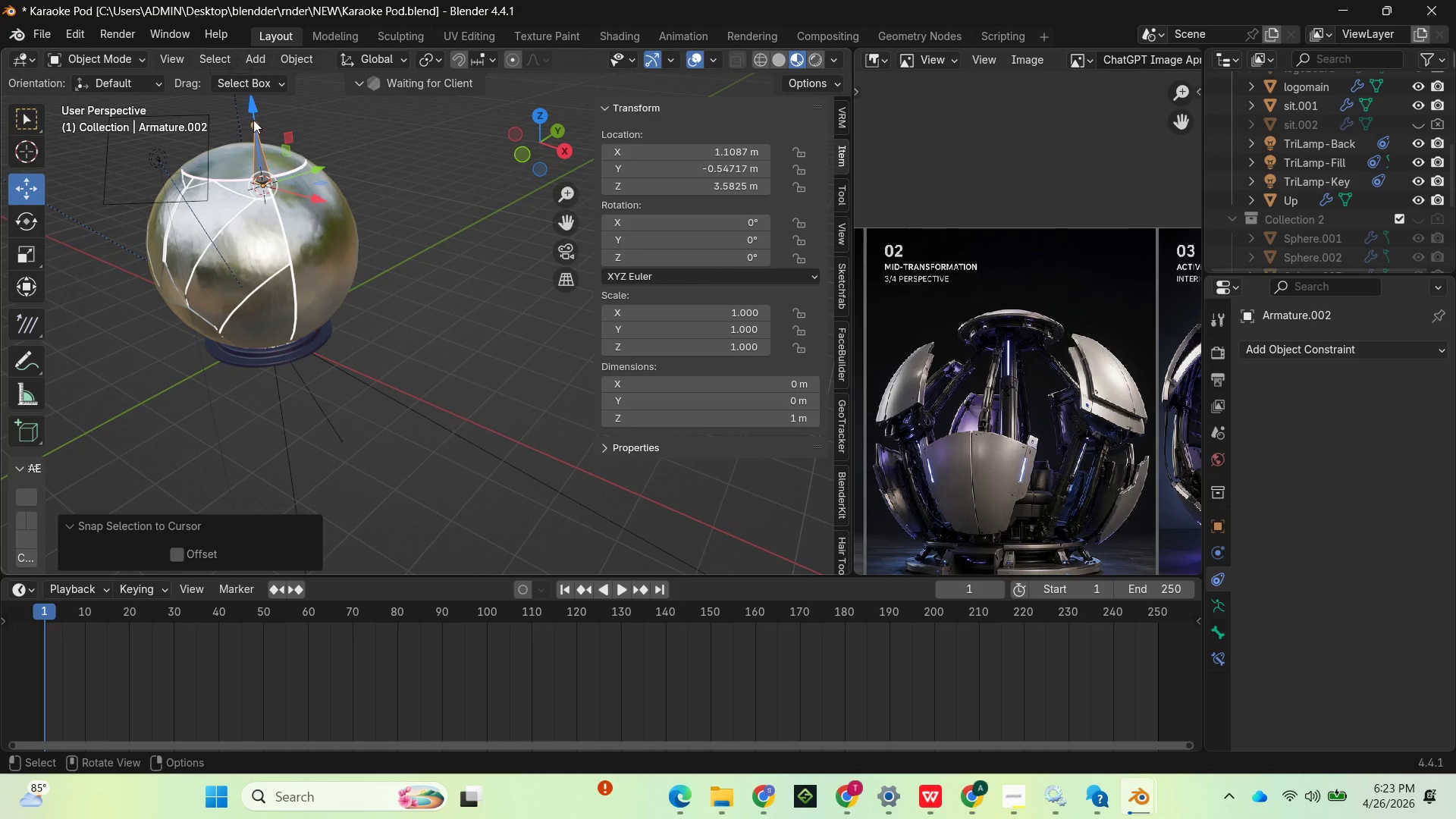 
key(Tab)
 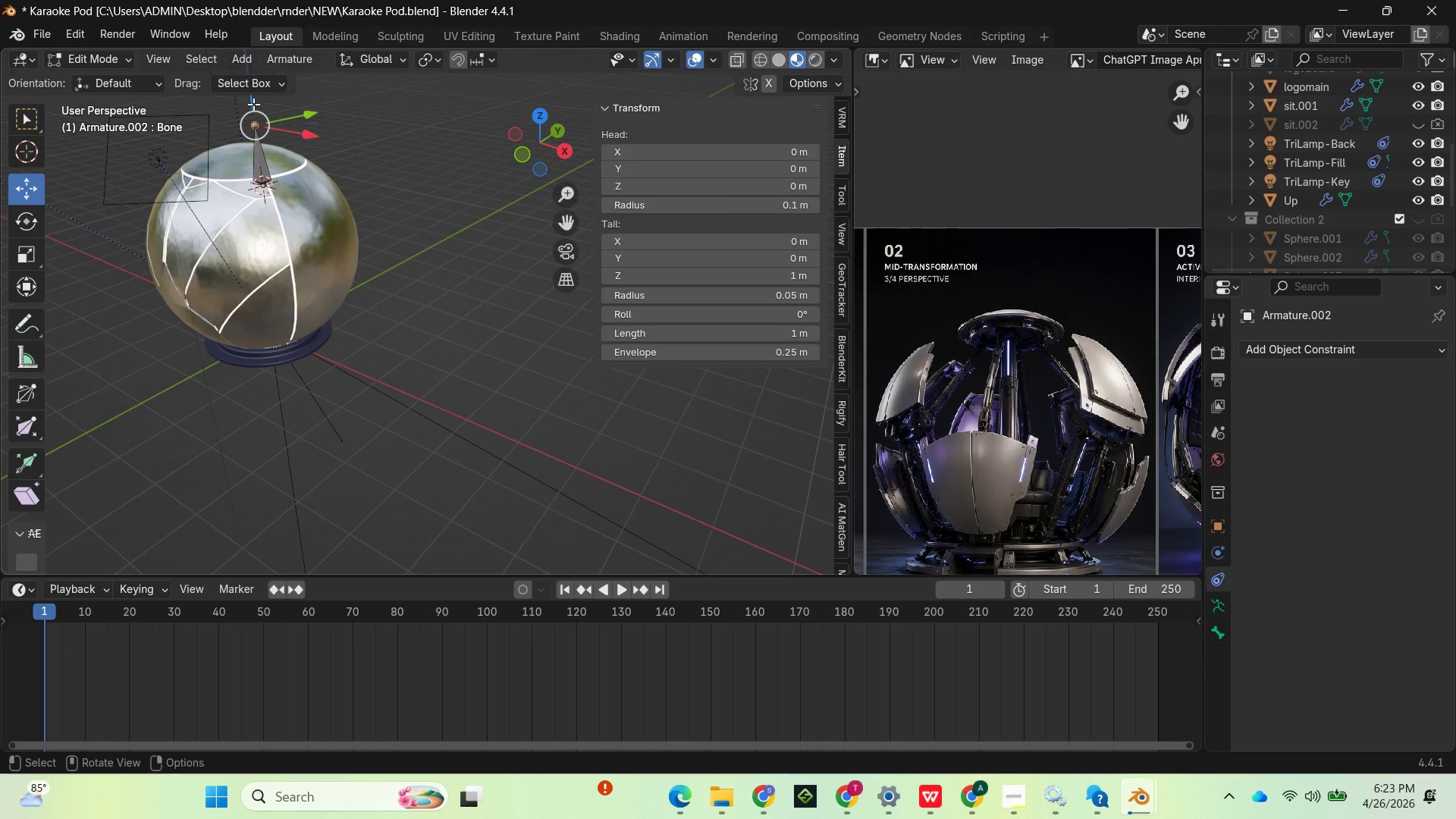 
left_click_drag(start_coordinate=[253, 102], to_coordinate=[264, 128])
 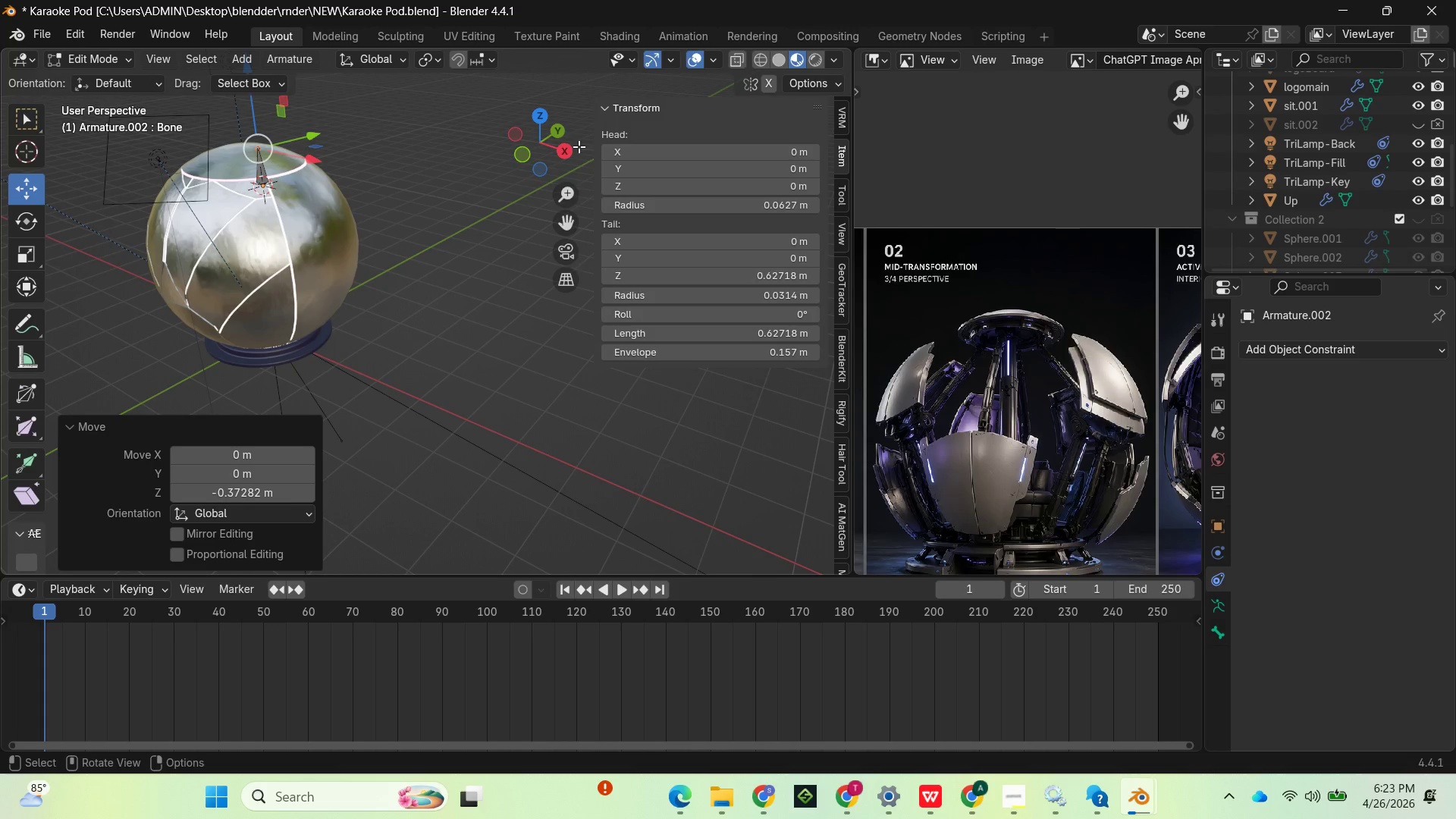 
left_click_drag(start_coordinate=[555, 145], to_coordinate=[658, 102])
 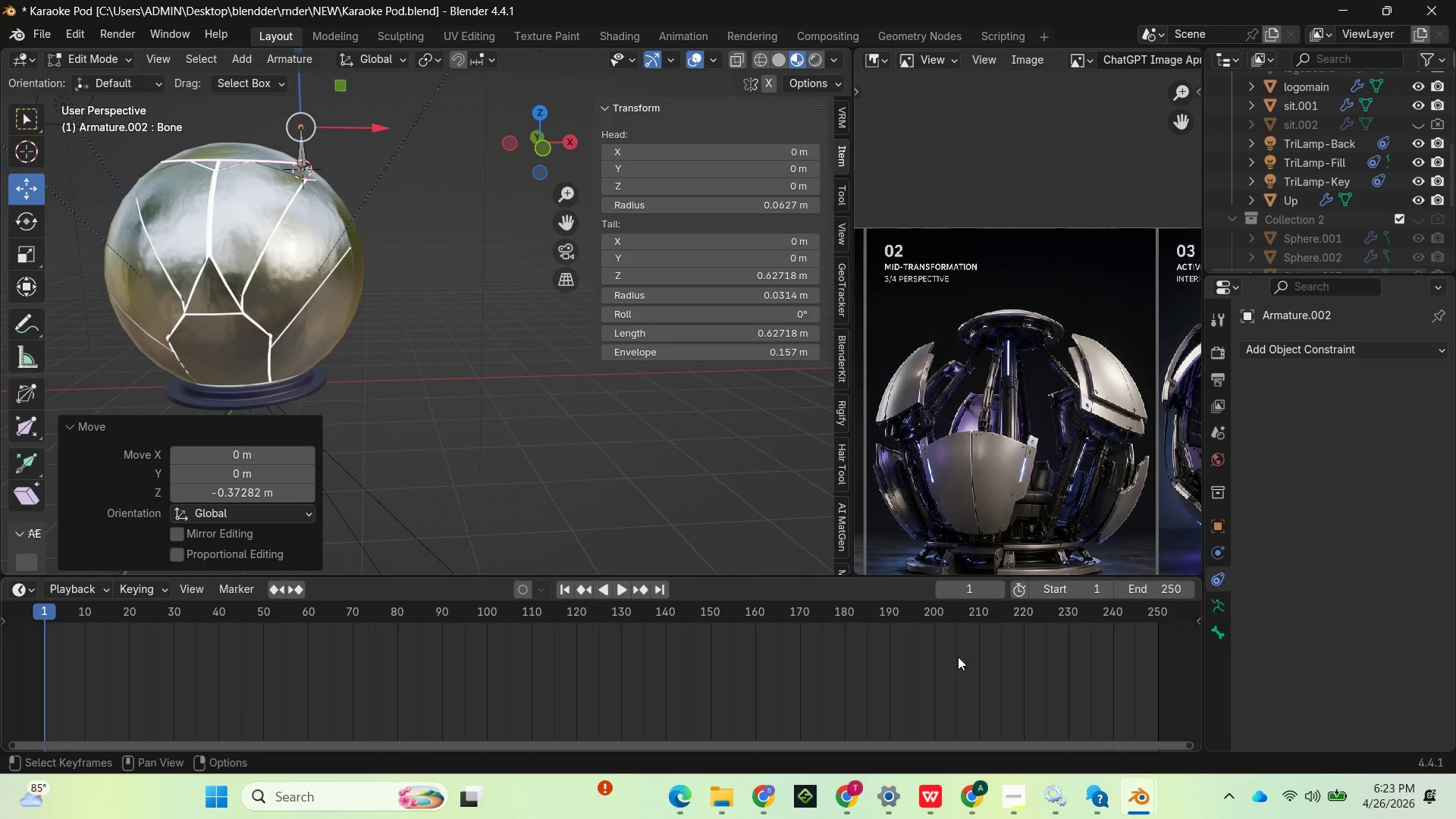 
left_click([1009, 790])